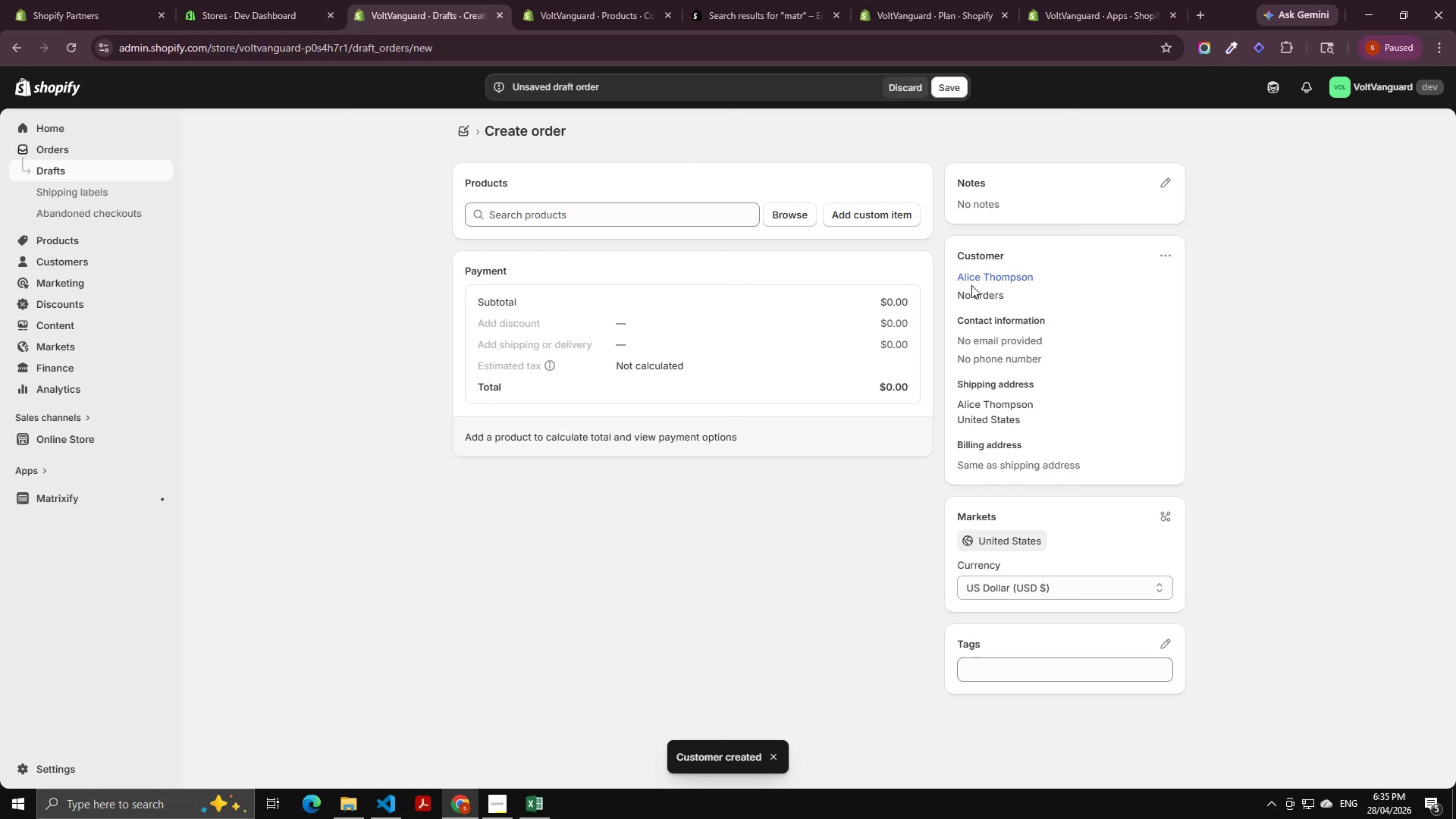 
key(Alt+AltLeft)
 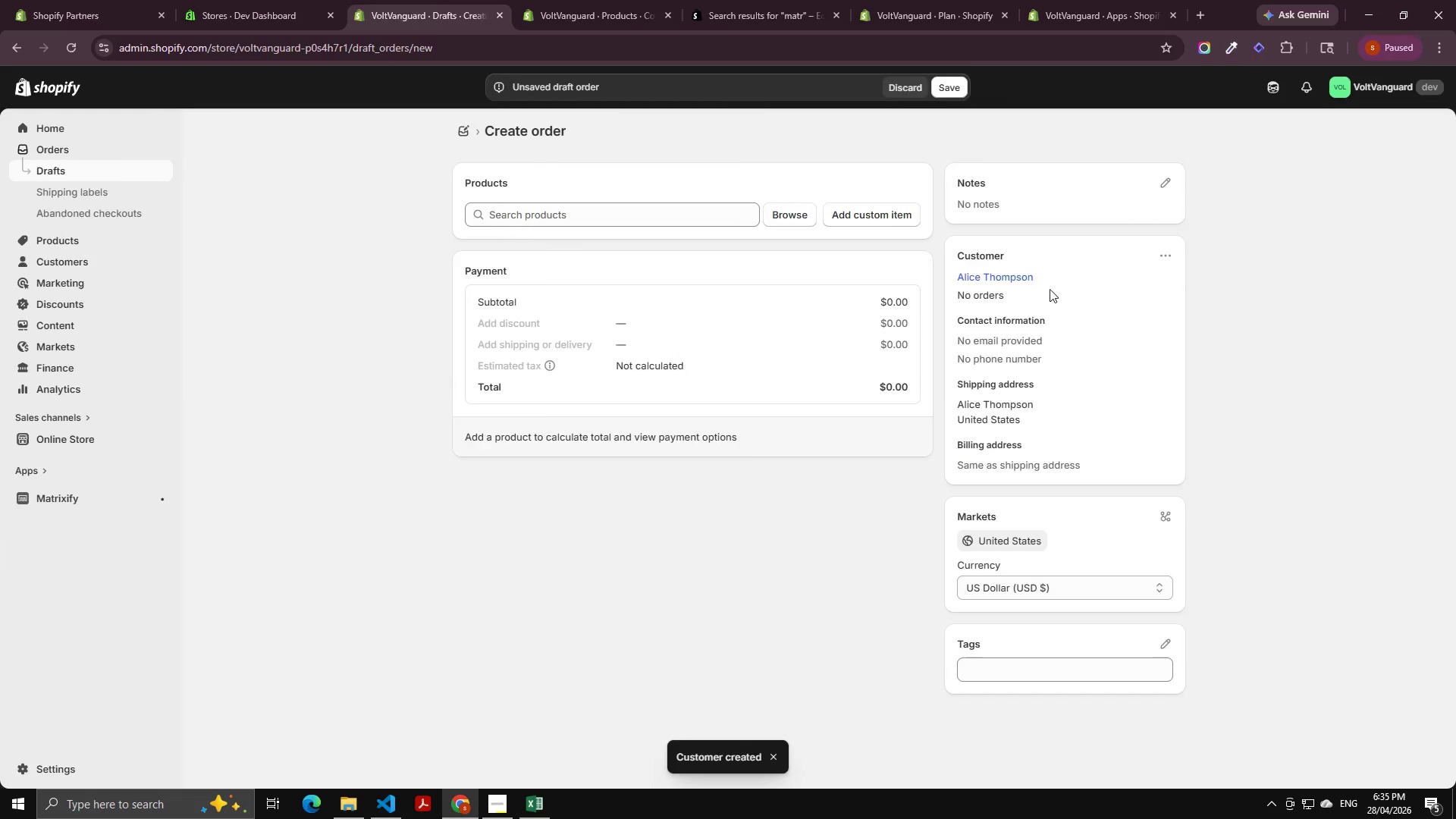 
key(Alt+Tab)
 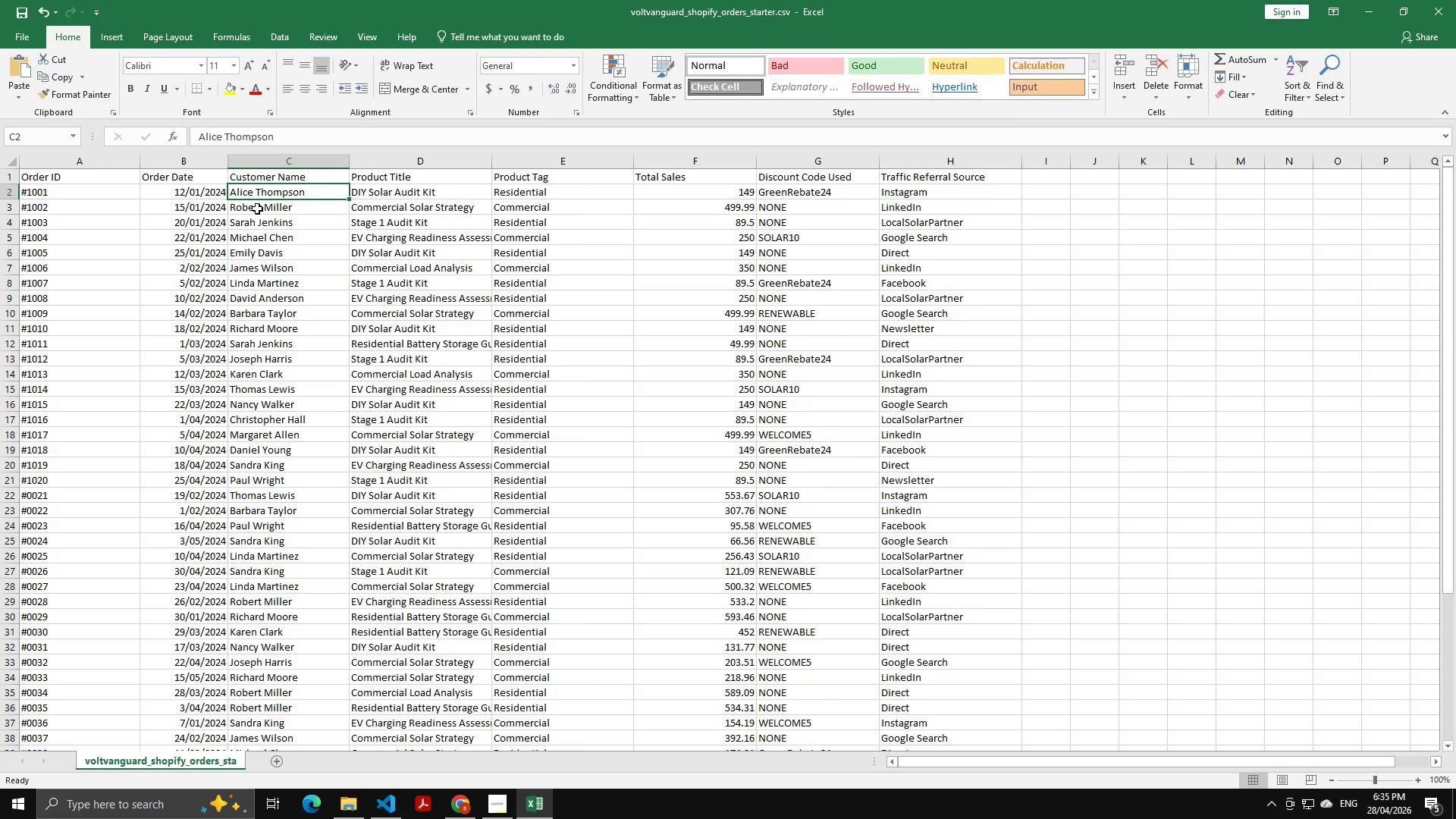 
left_click([395, 193])
 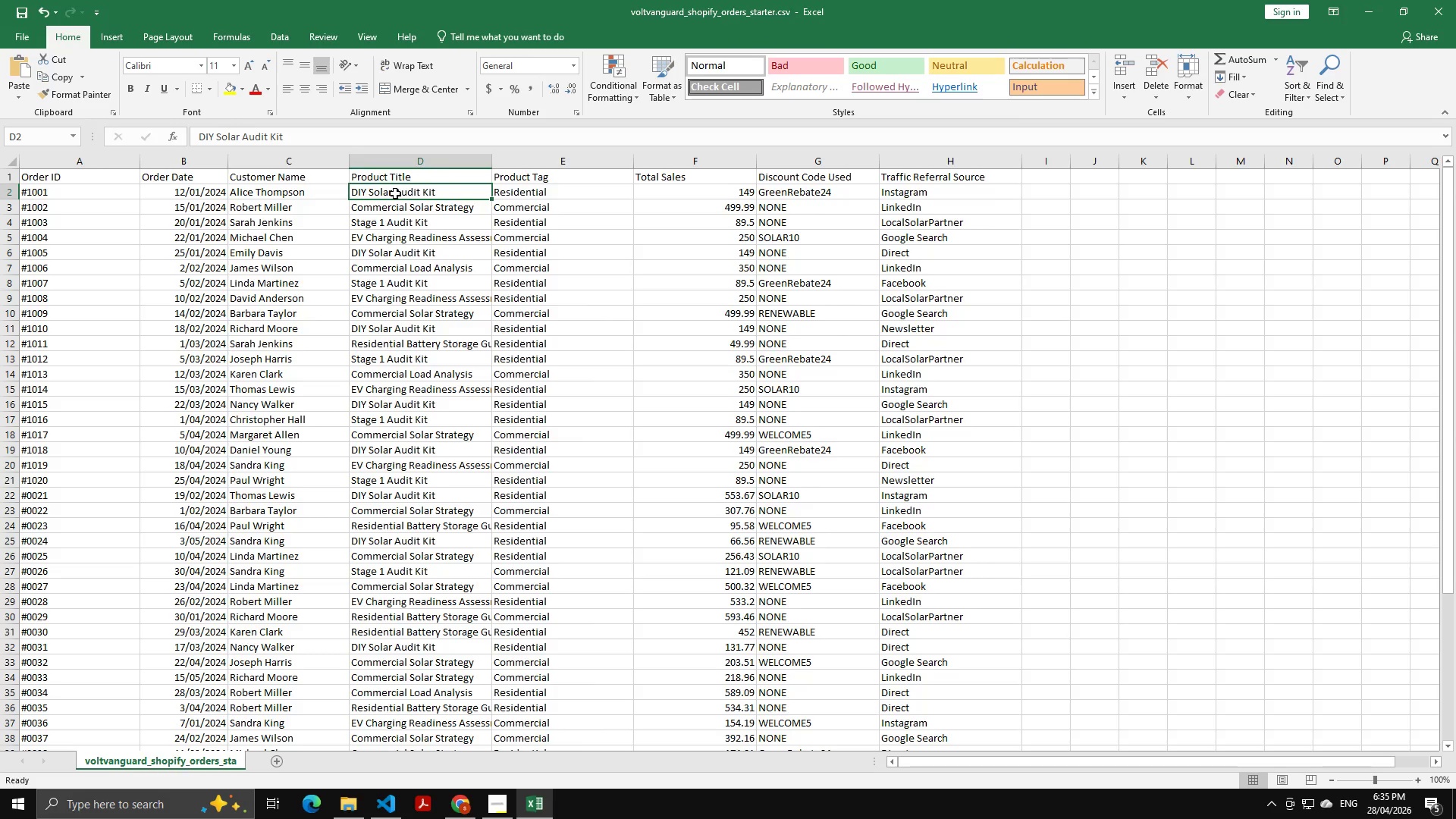 
key(Control+C)
 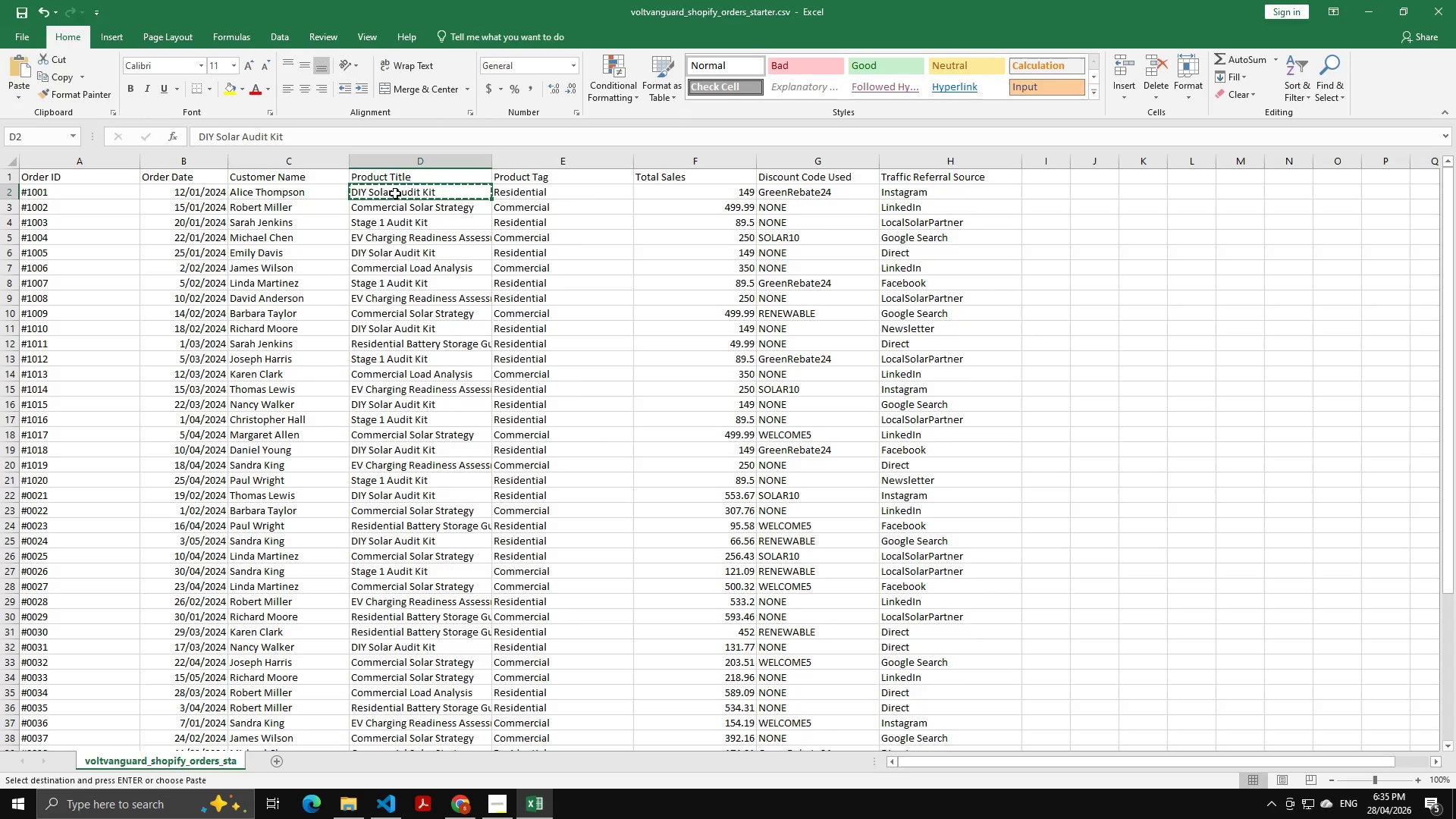 
key(Alt+AltLeft)
 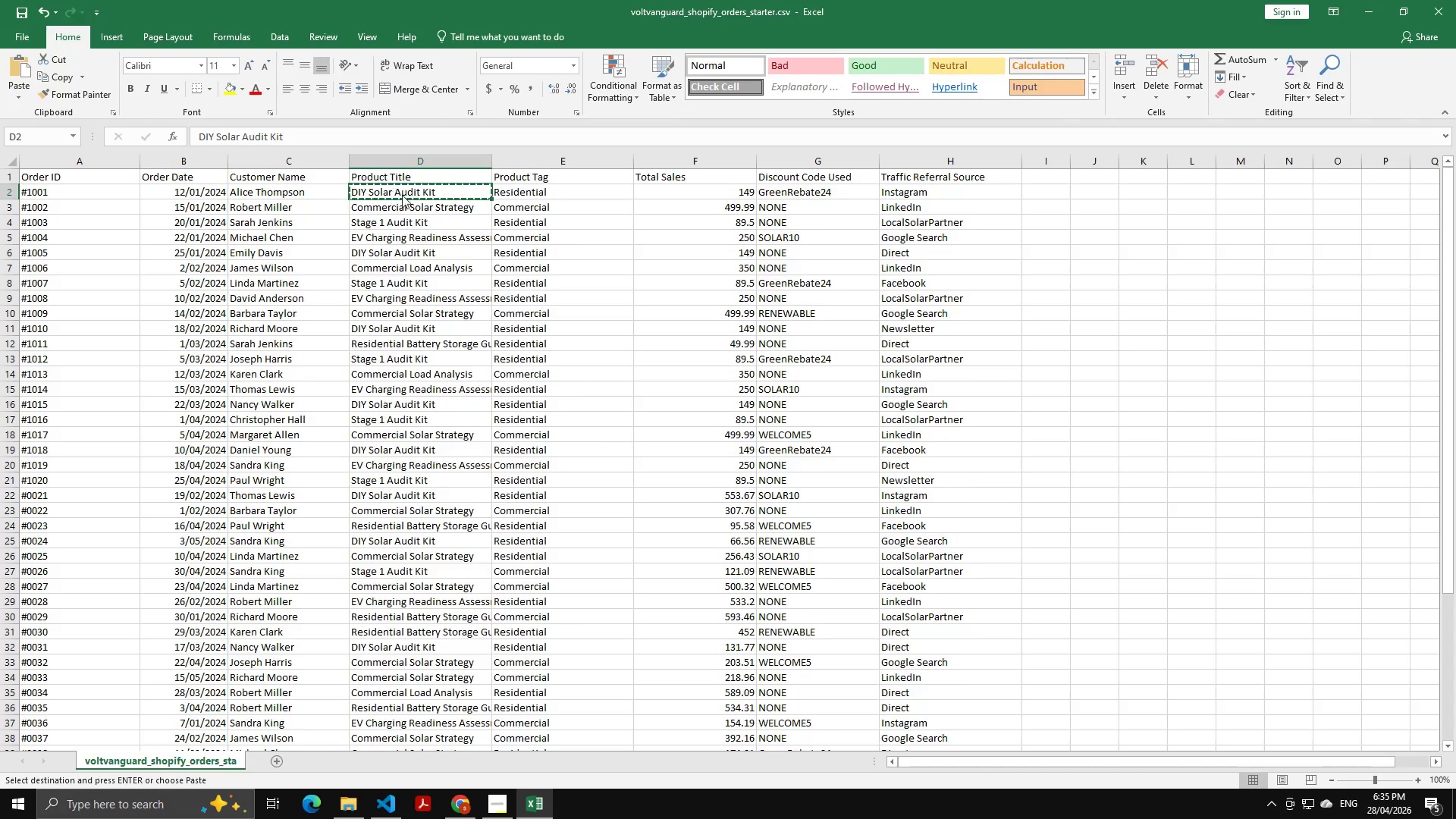 
key(Alt+Tab)
 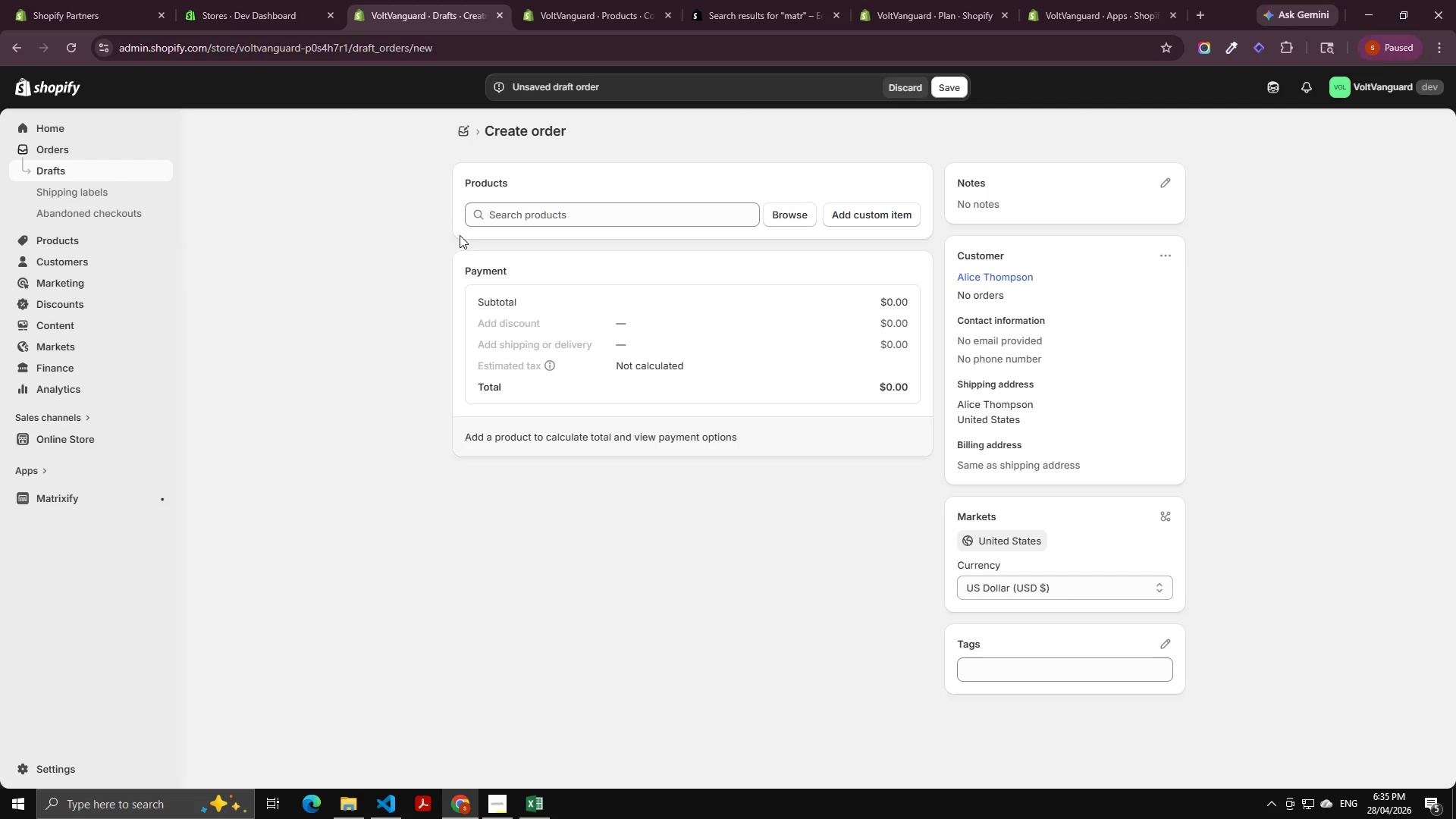 
scroll: coordinate [460, 239], scroll_direction: up, amount: 3.0
 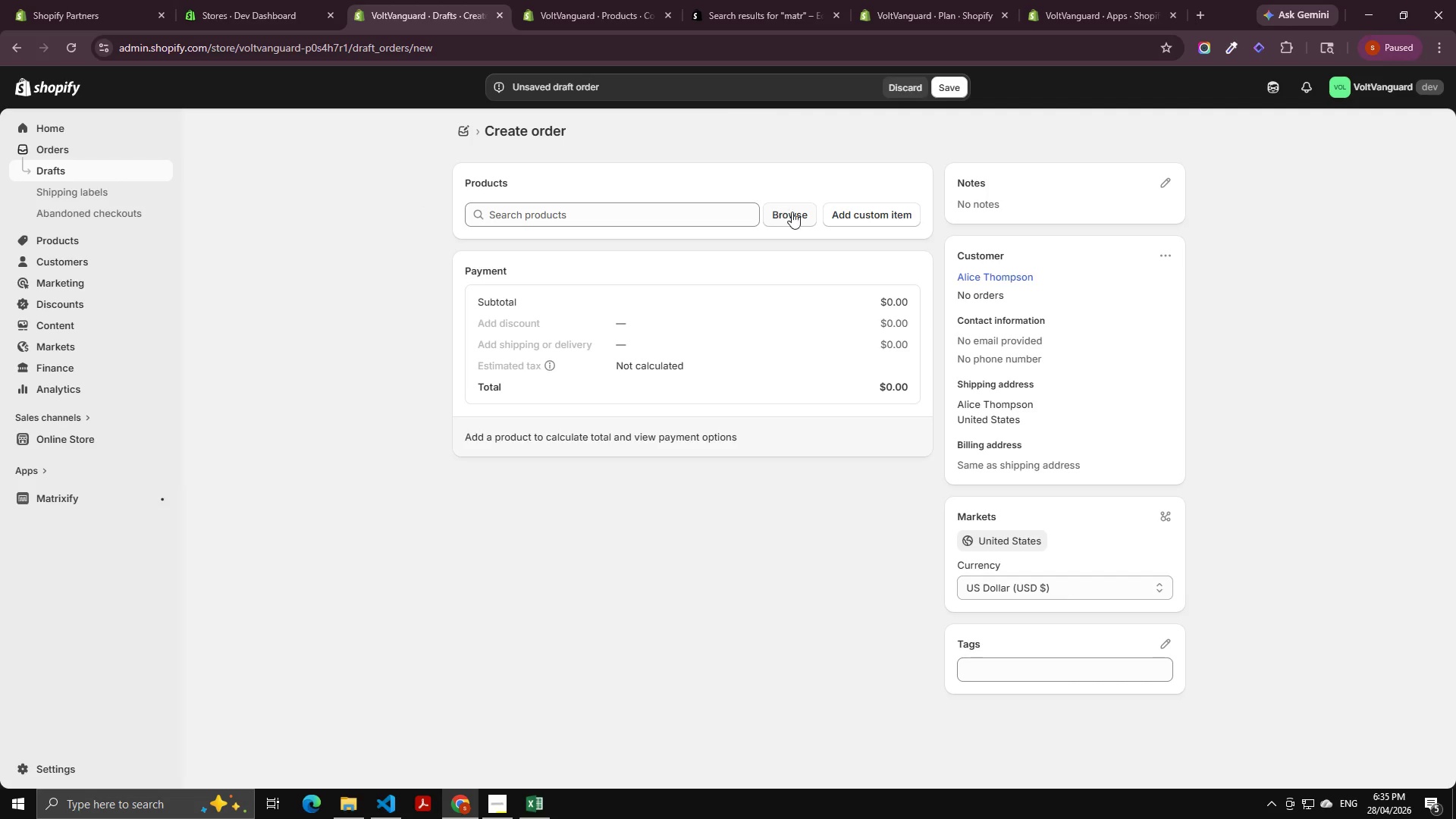 
left_click([668, 217])
 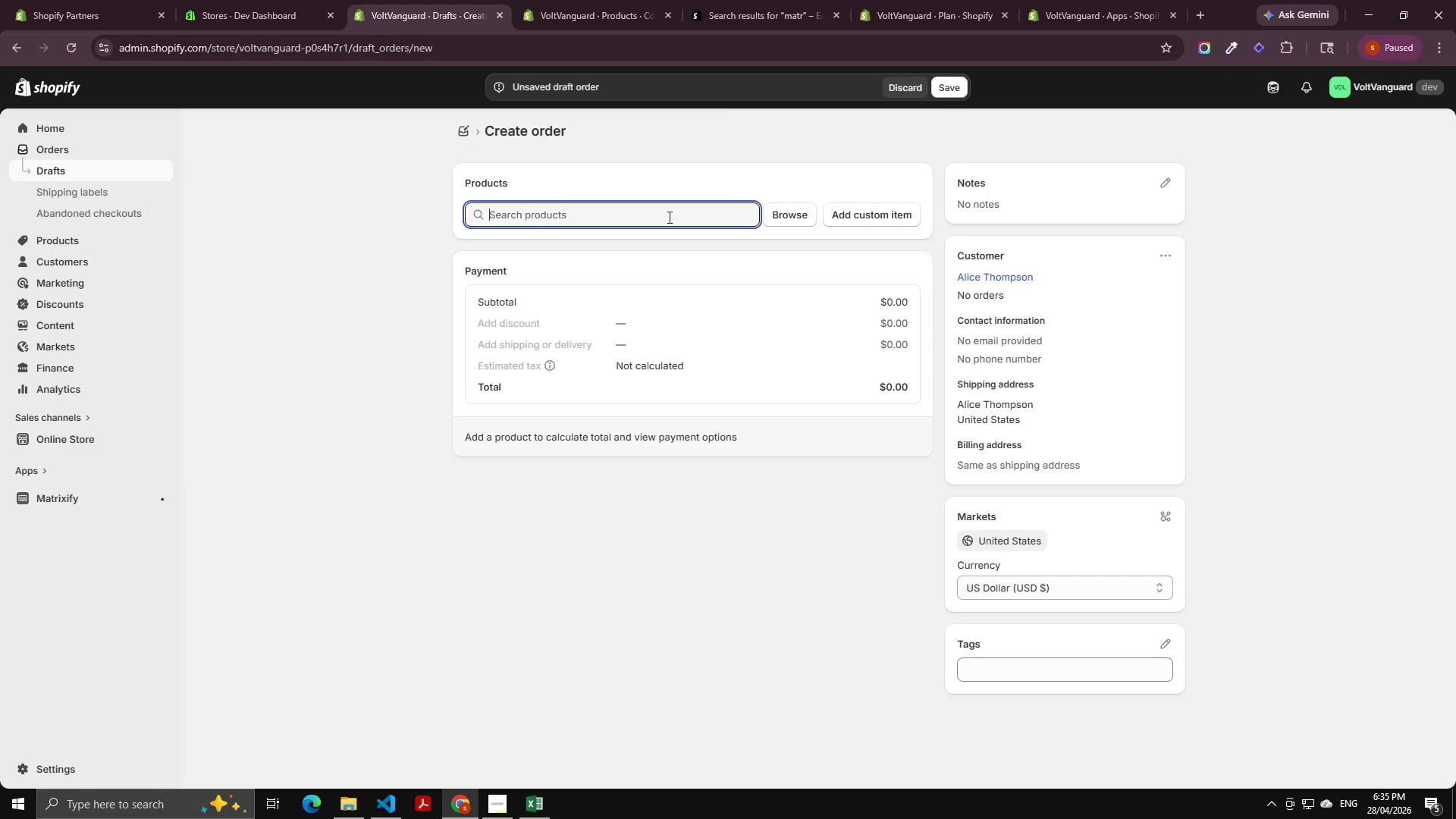 
key(Control+V)
 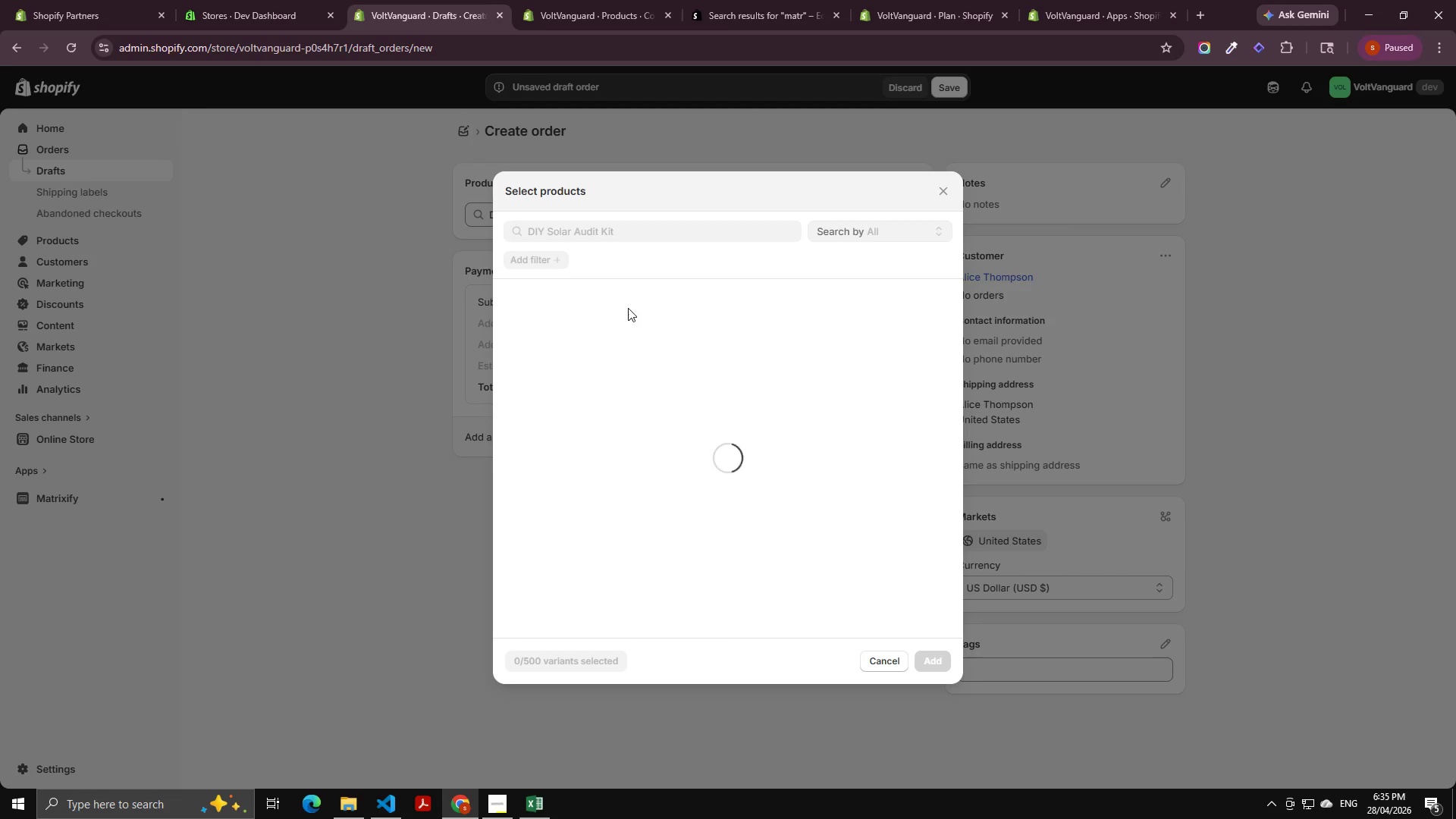 
left_click([628, 308])
 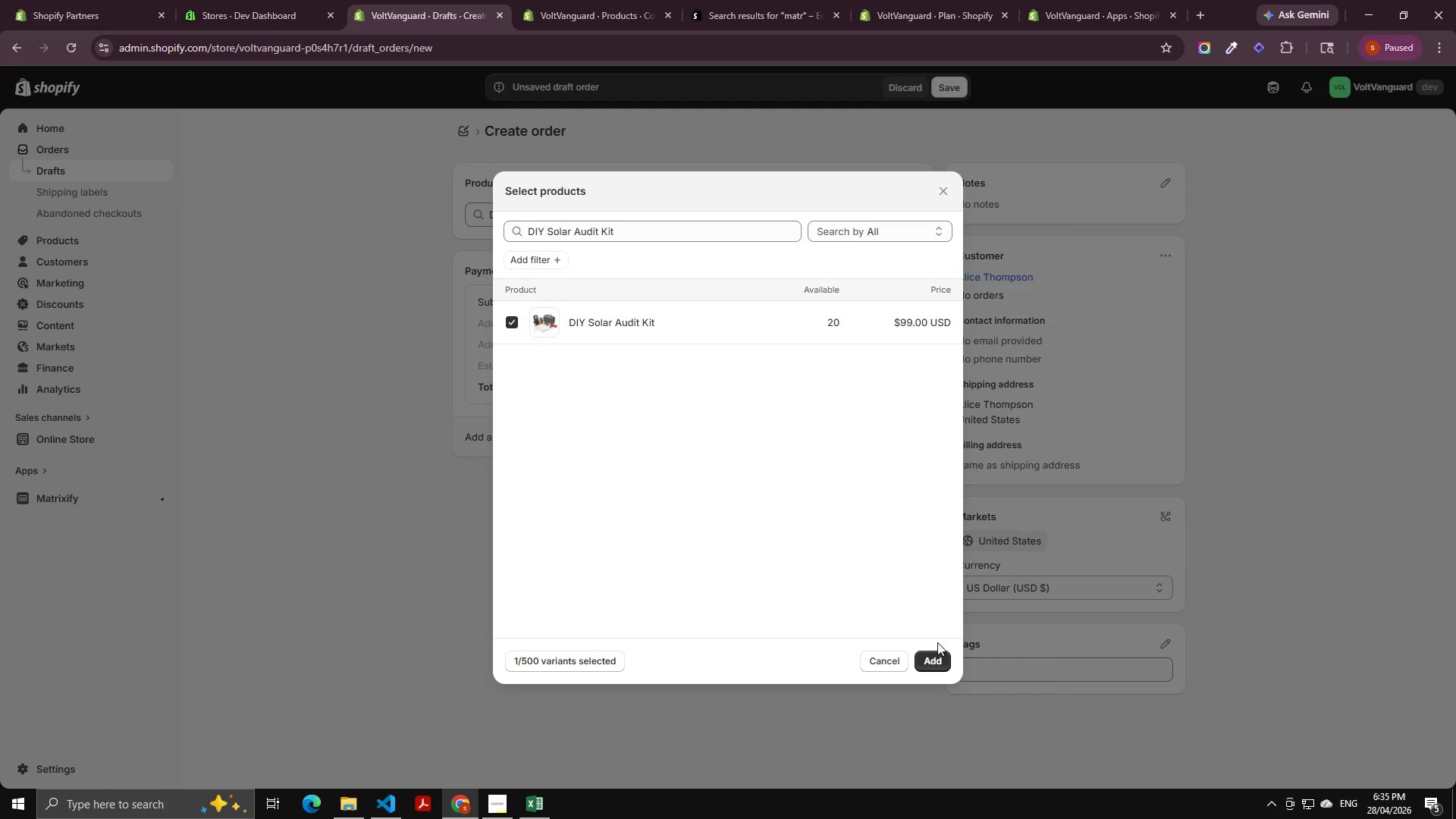 
left_click_drag(start_coordinate=[935, 669], to_coordinate=[931, 661])
 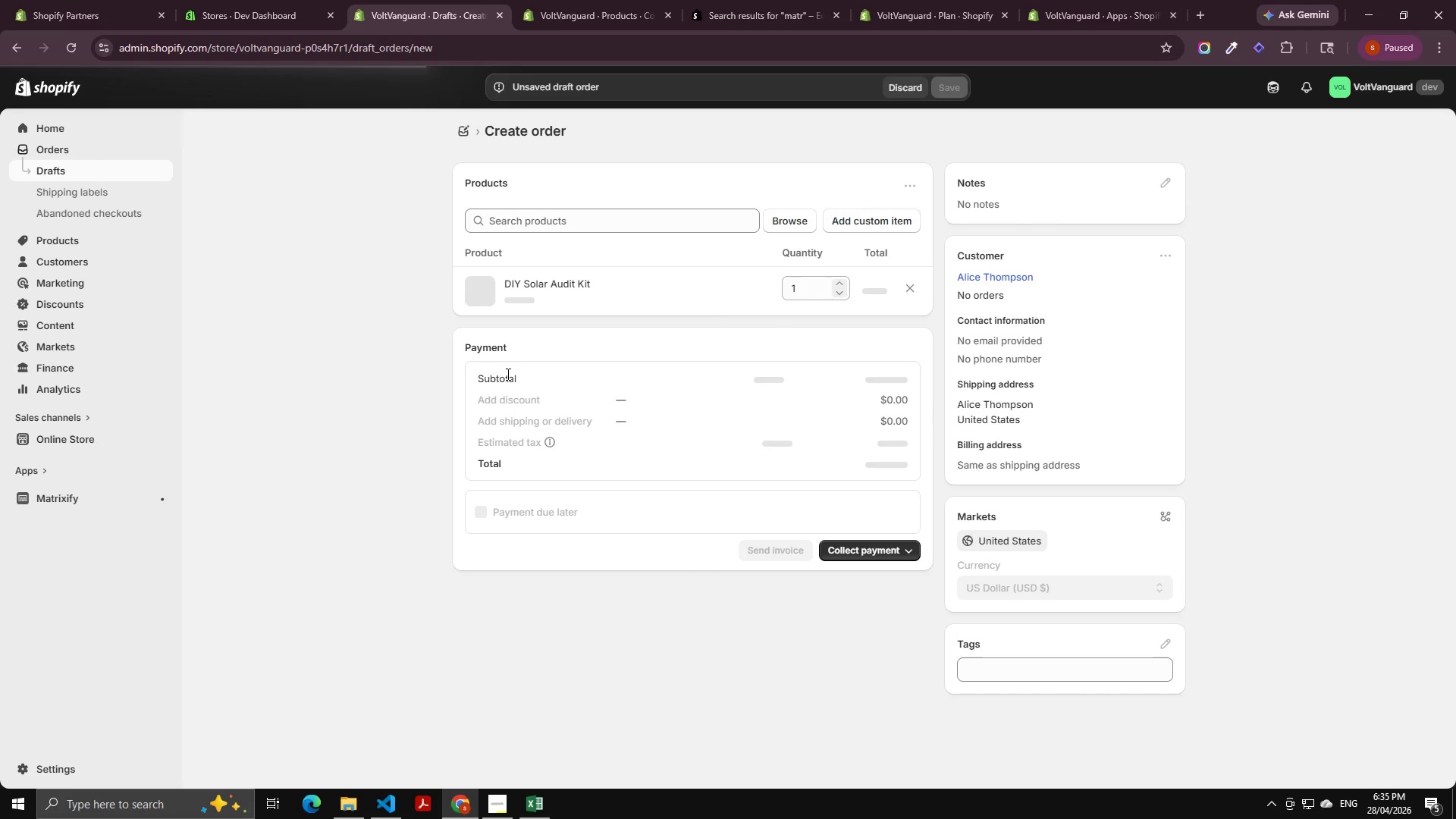 
key(Alt+AltLeft)
 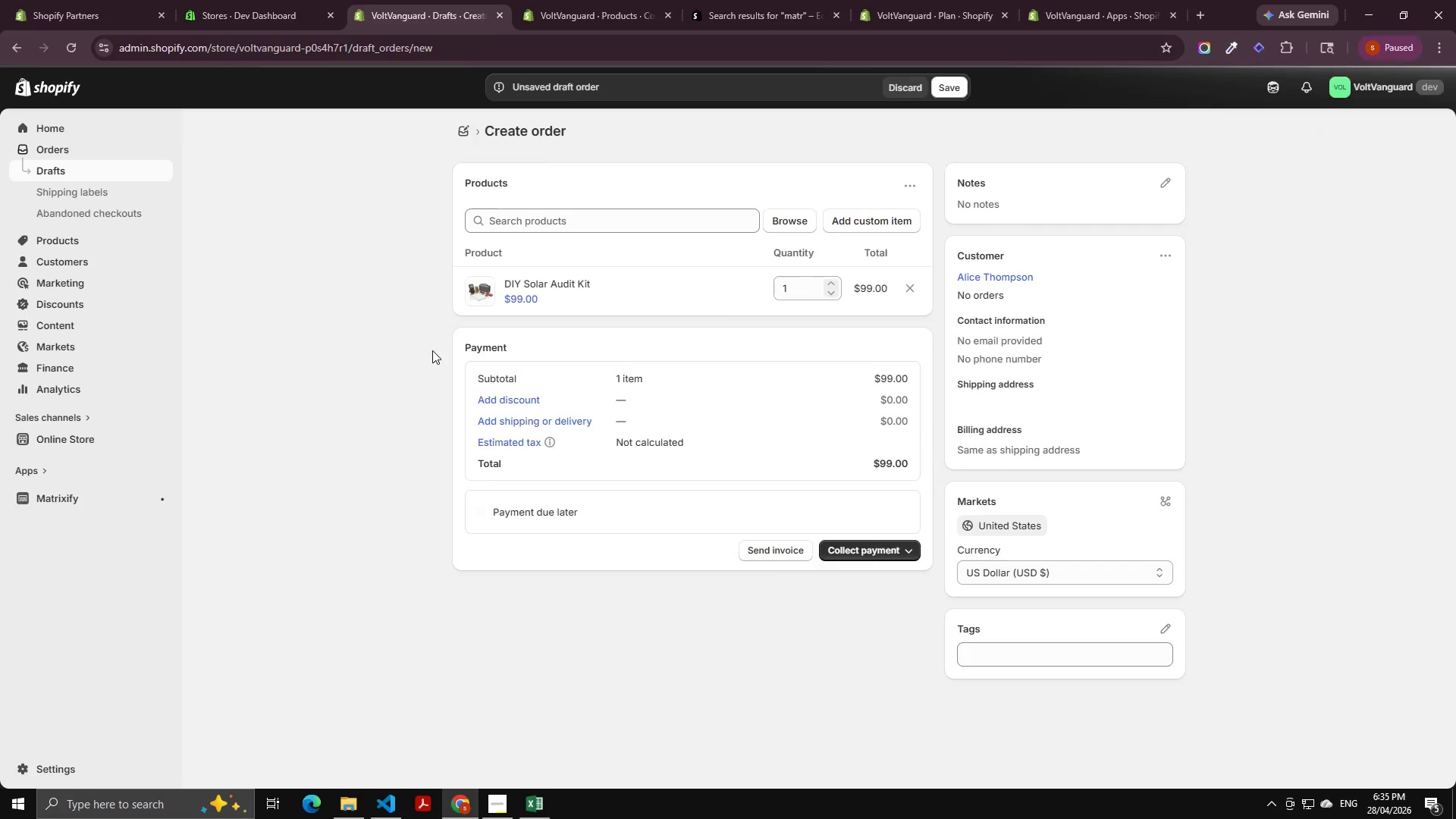 
key(Alt+Tab)
 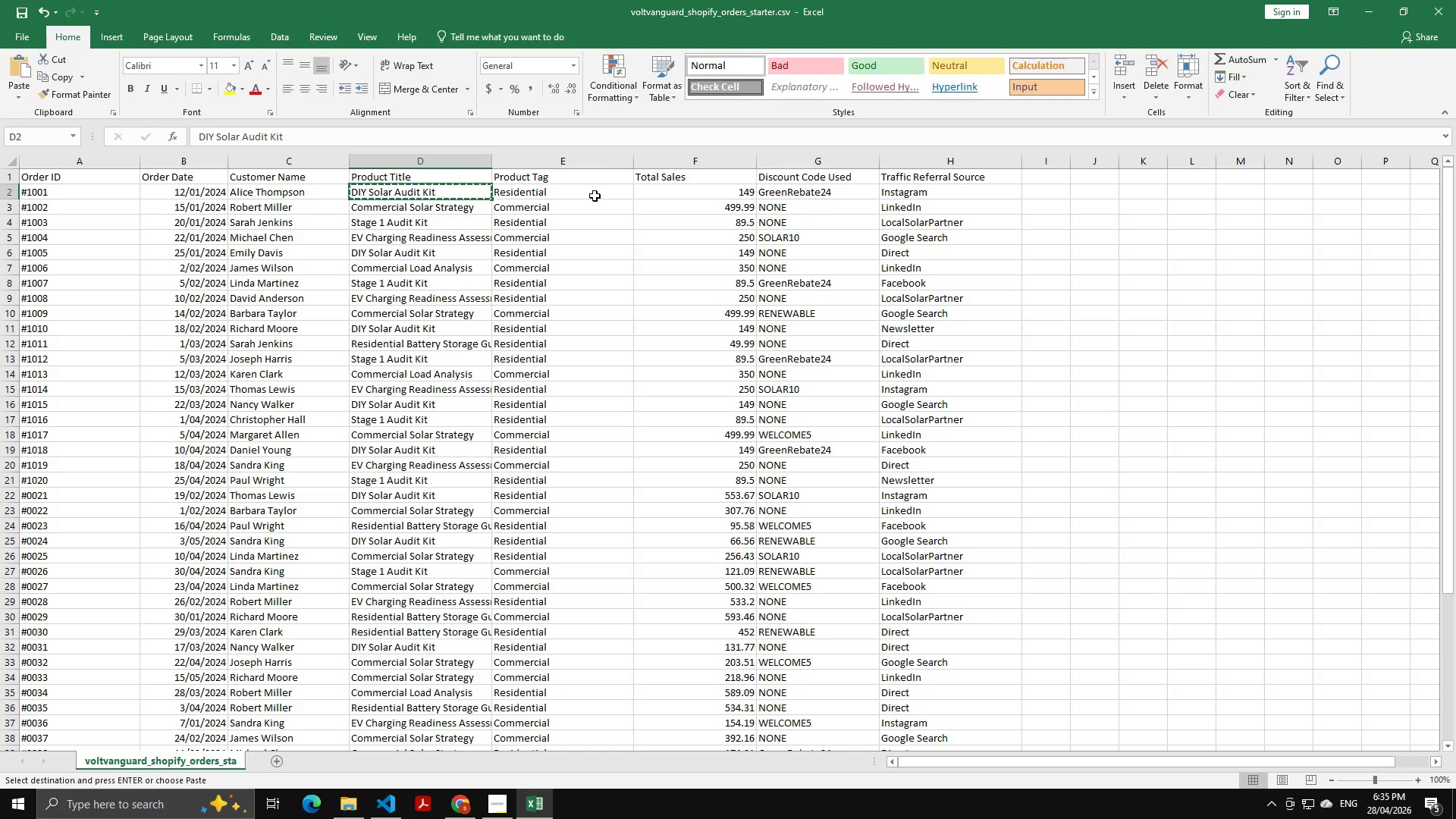 
left_click([554, 191])
 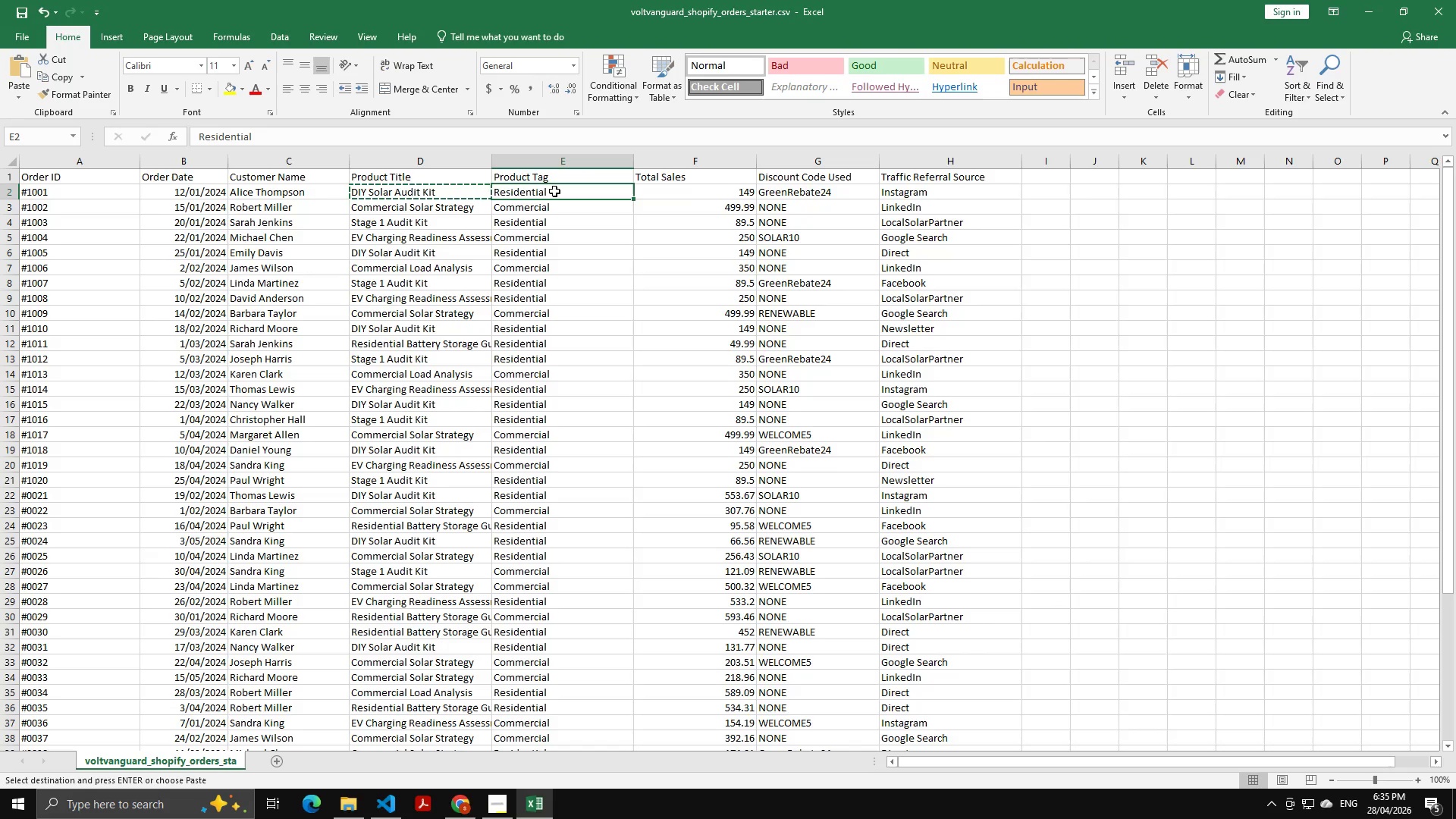 
key(Alt+AltLeft)
 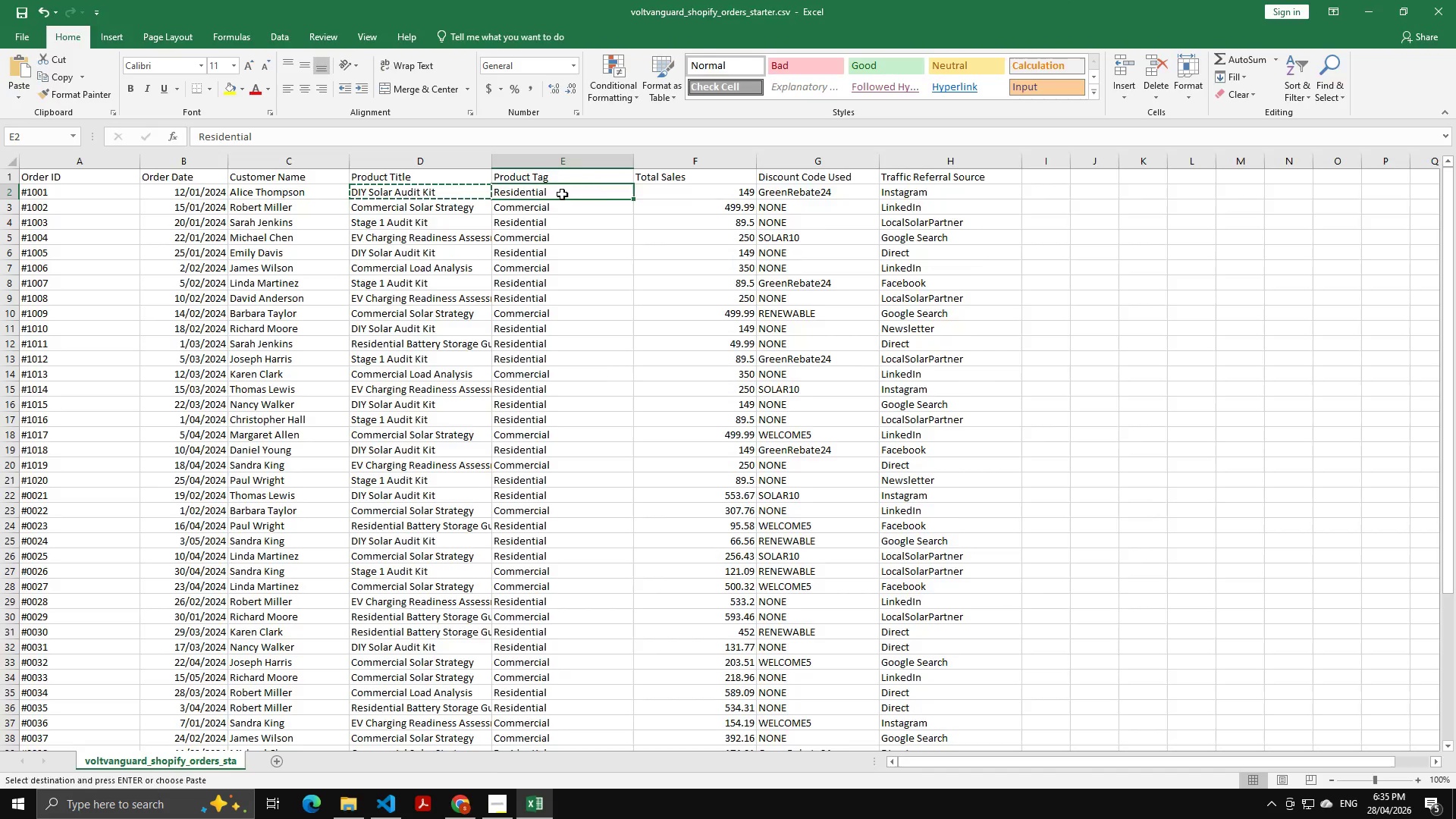 
key(Alt+Tab)
 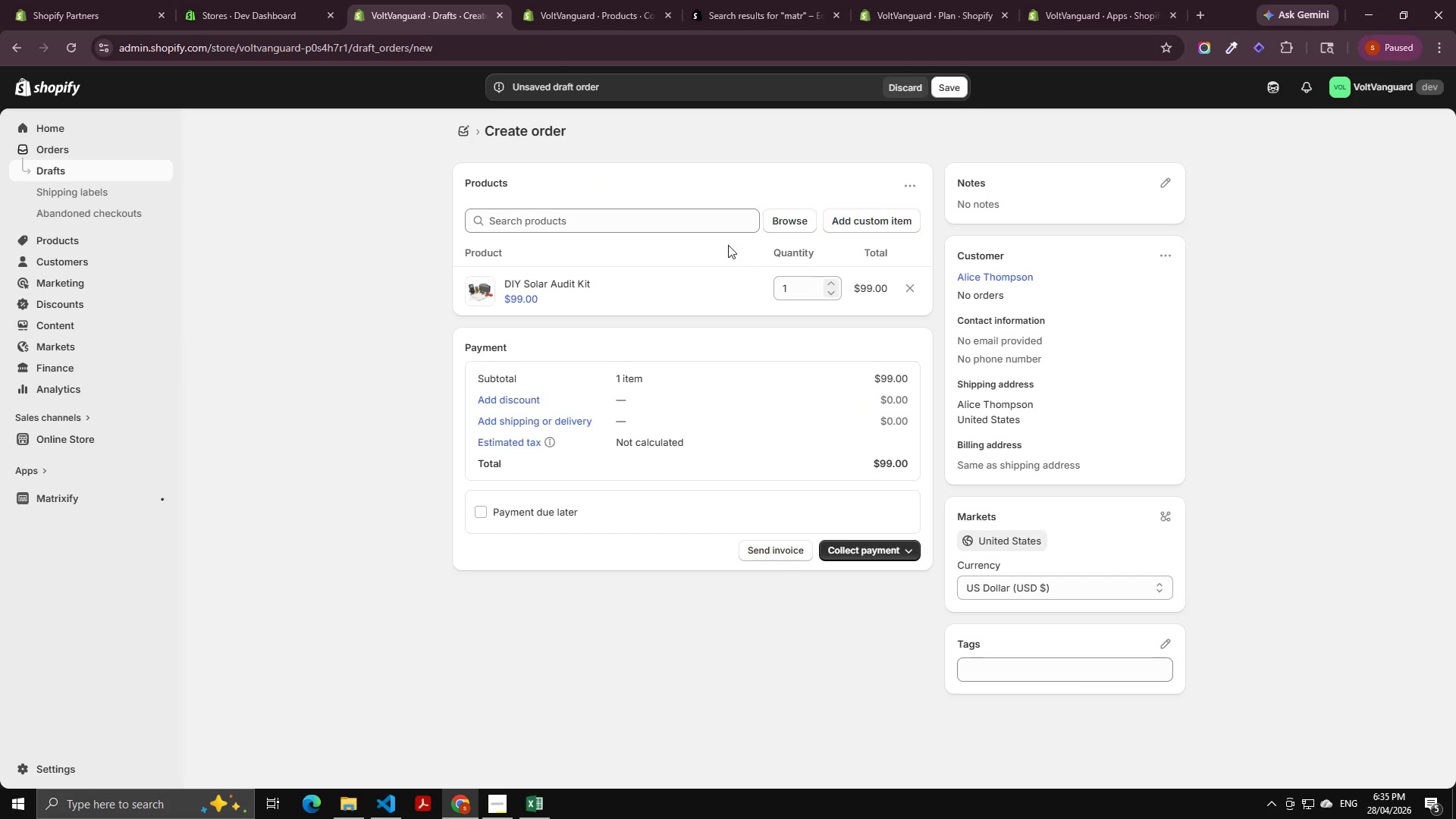 
key(Alt+AltLeft)
 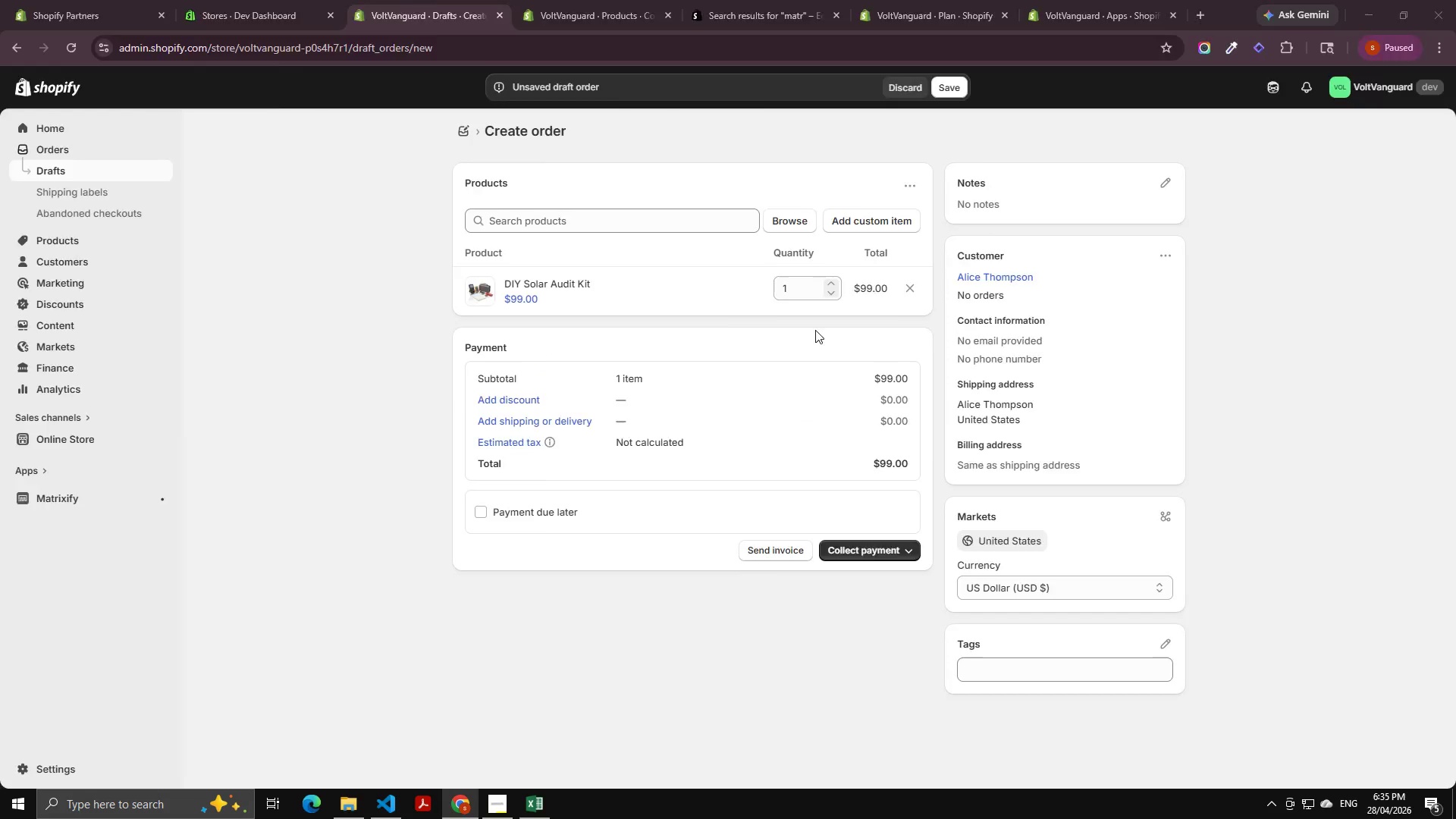 
key(Alt+Tab)
 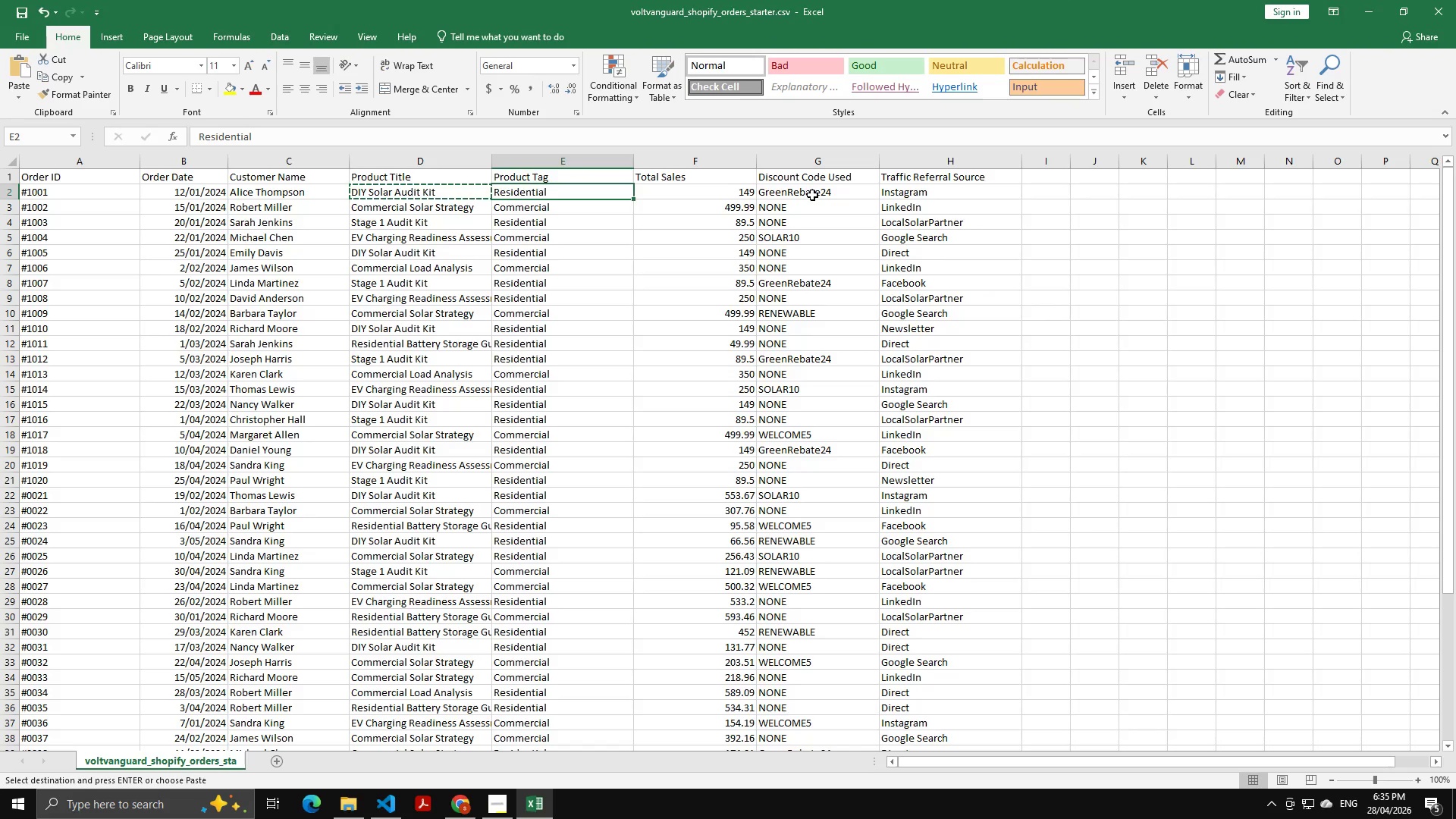 
left_click([812, 195])
 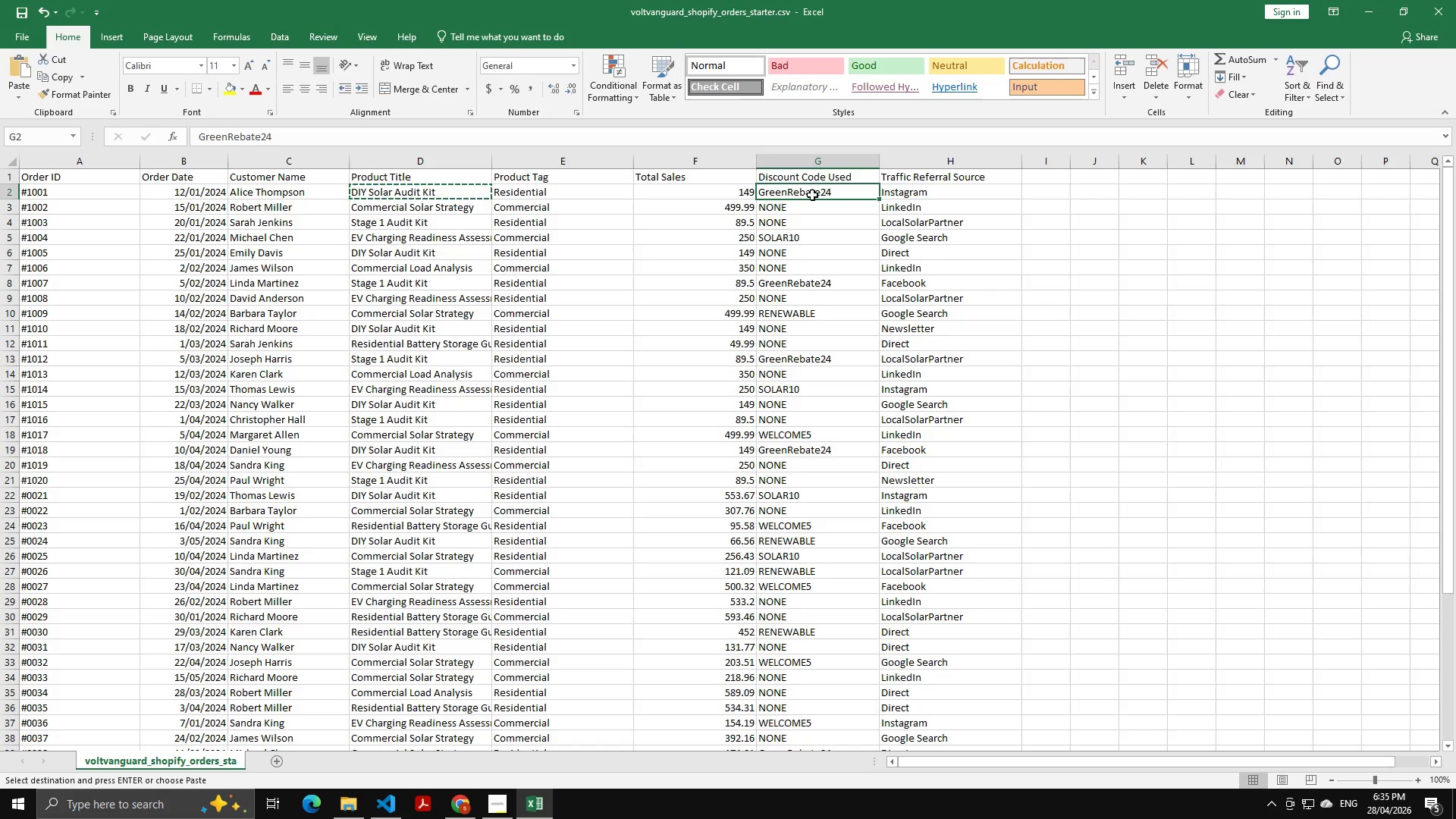 
key(Control+C)
 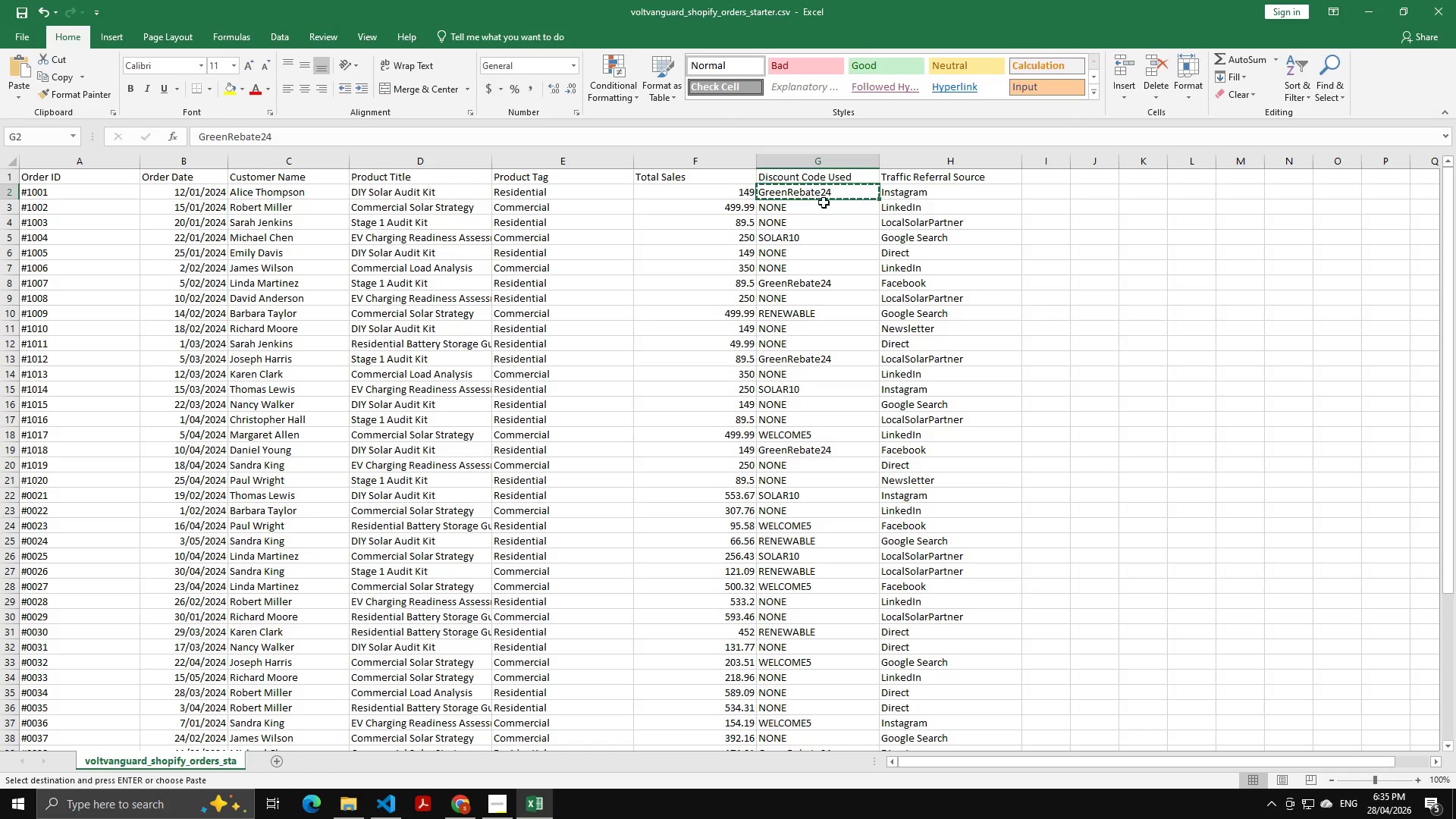 
key(Alt+AltLeft)
 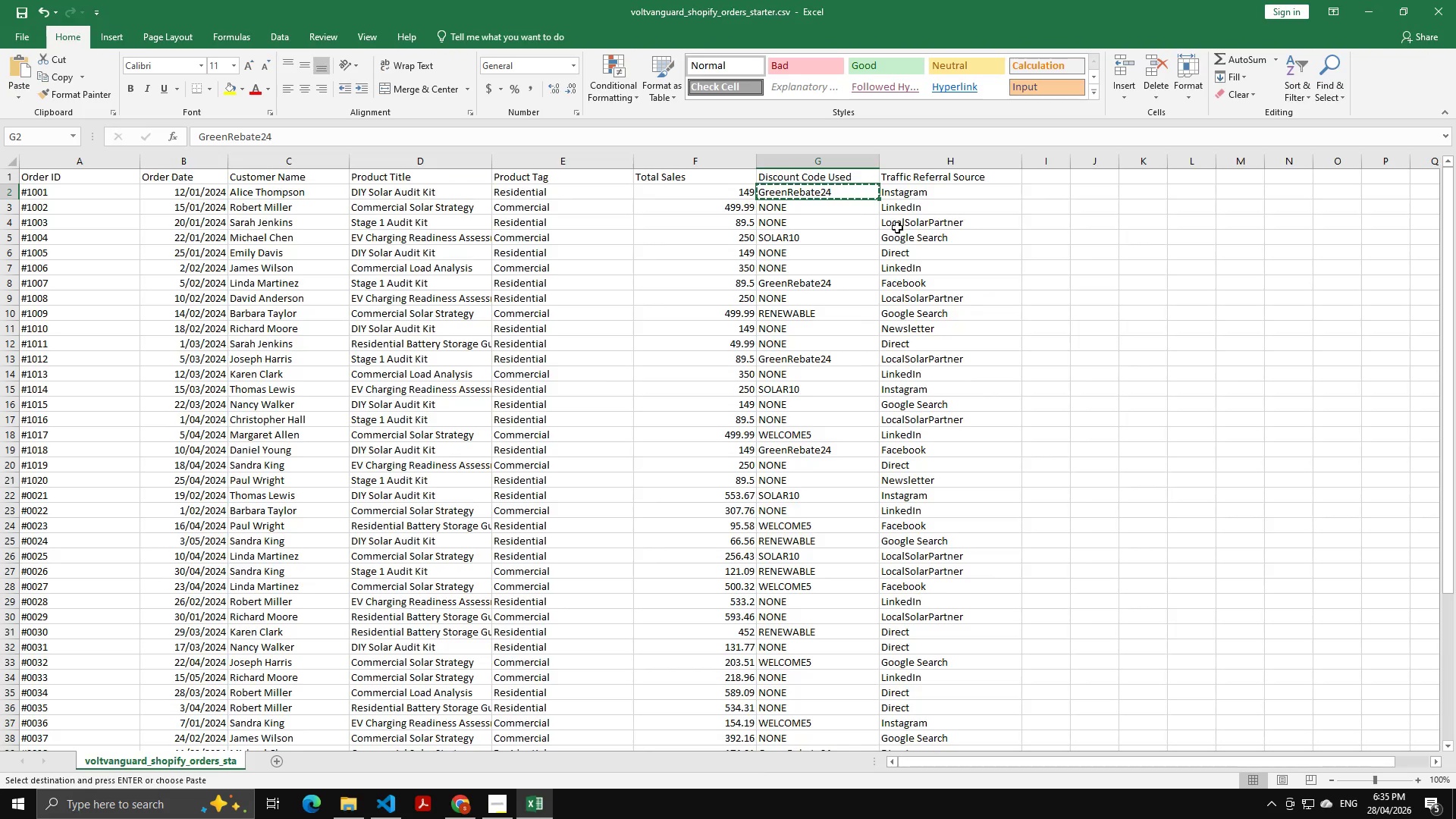 
key(Alt+Tab)
 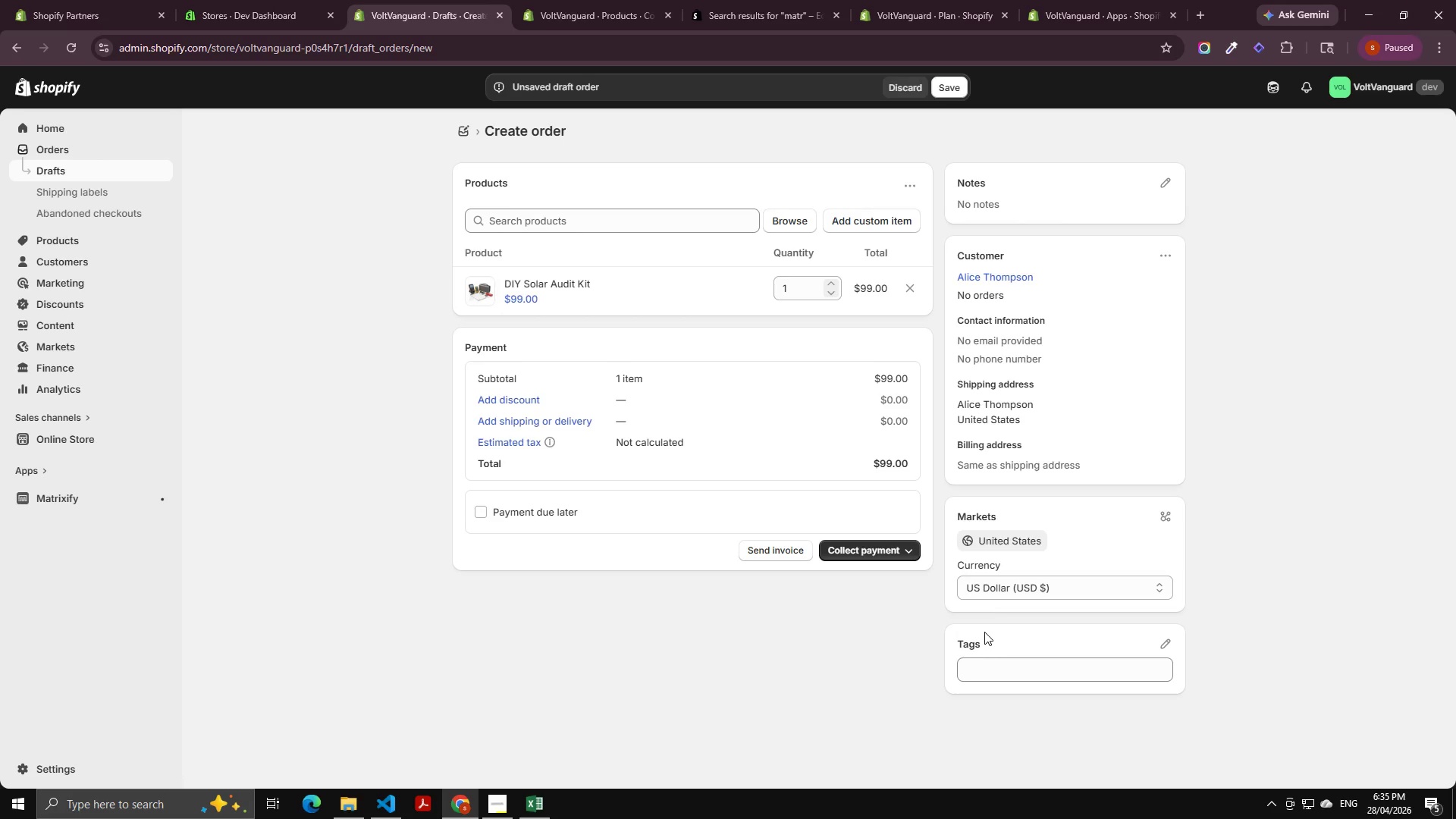 
wait(13.02)
 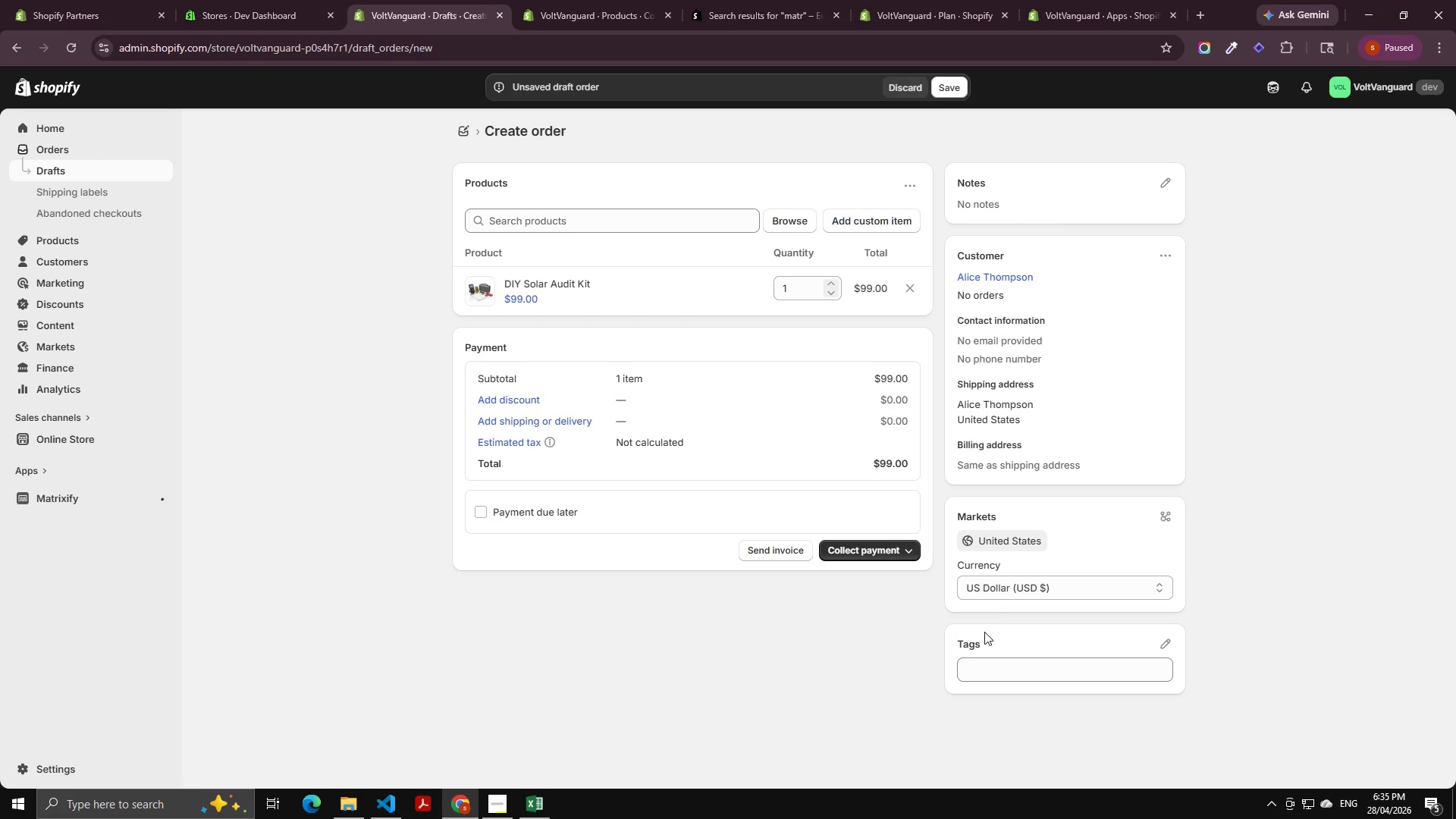 
key(Alt+AltLeft)
 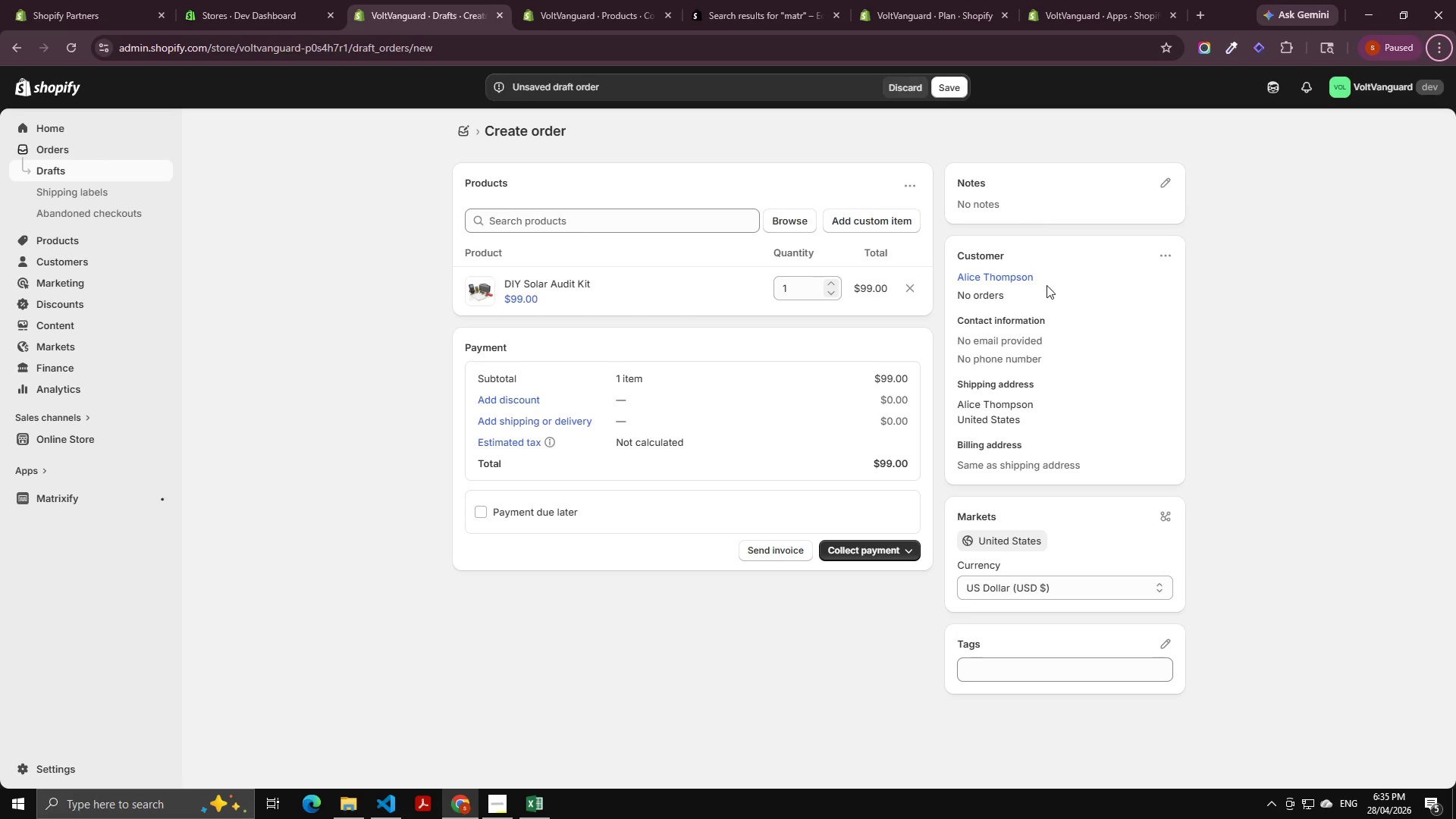 
key(Alt+AltLeft)
 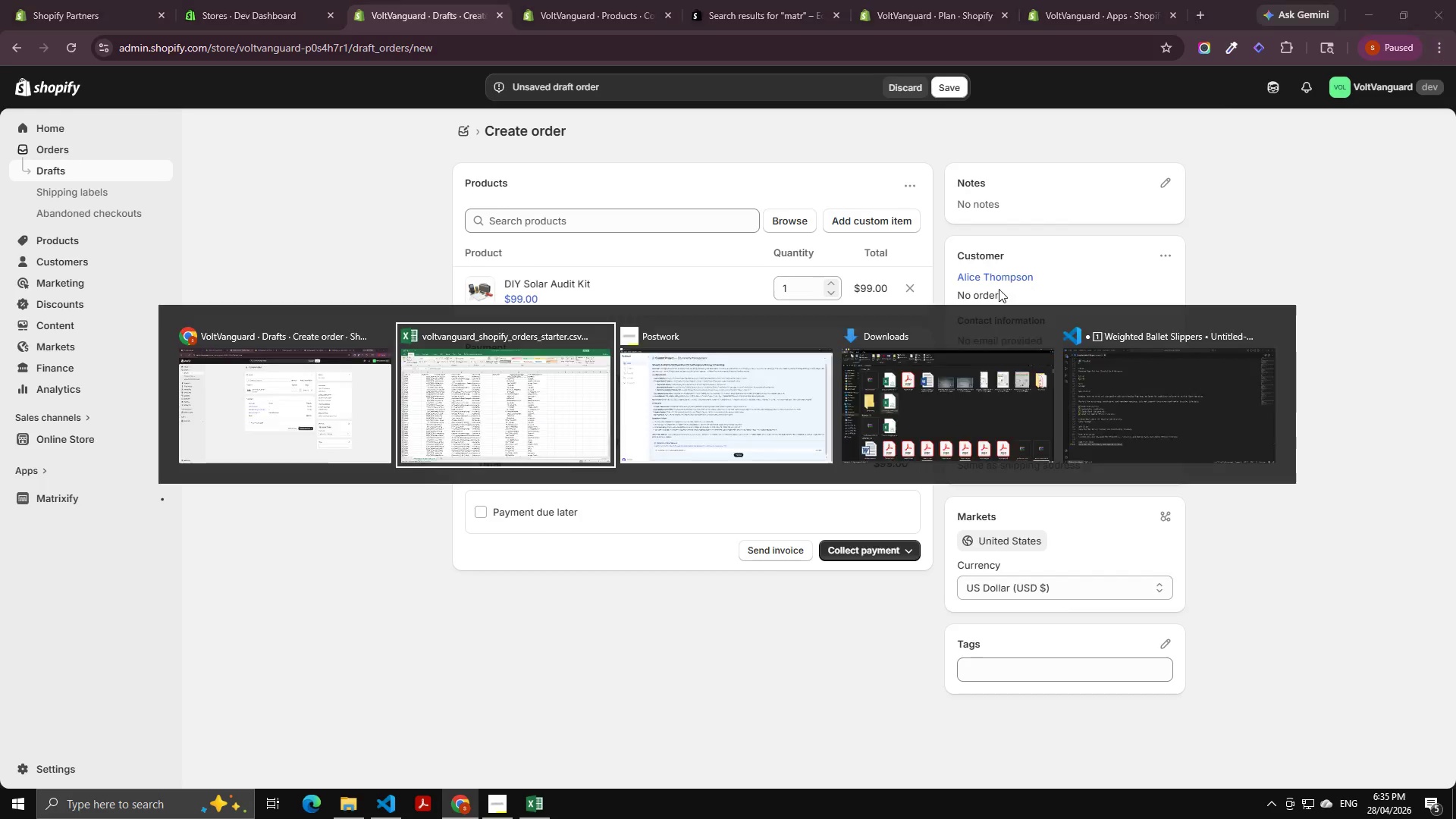 
key(Alt+Tab)
 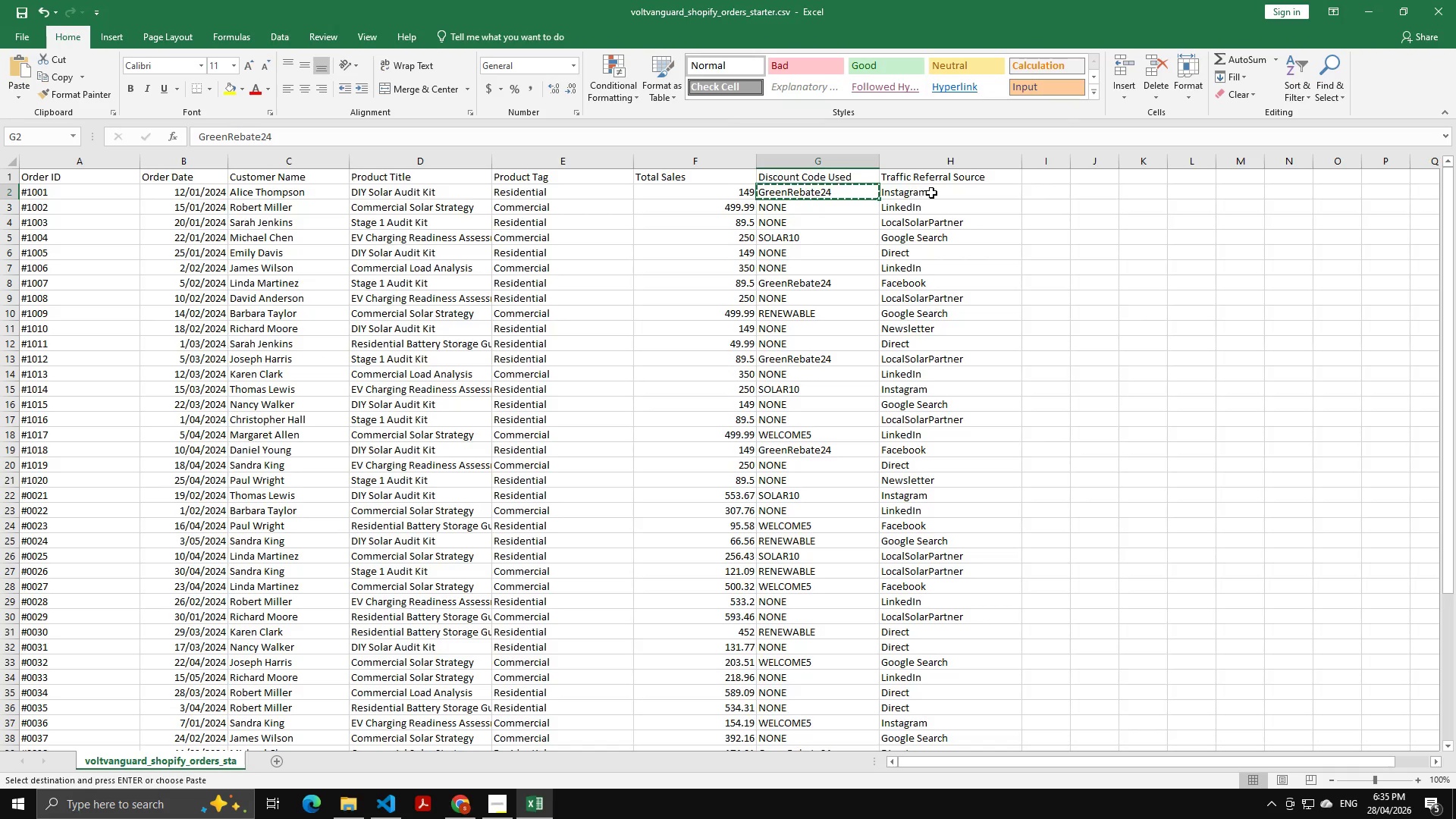 
key(Alt+AltLeft)
 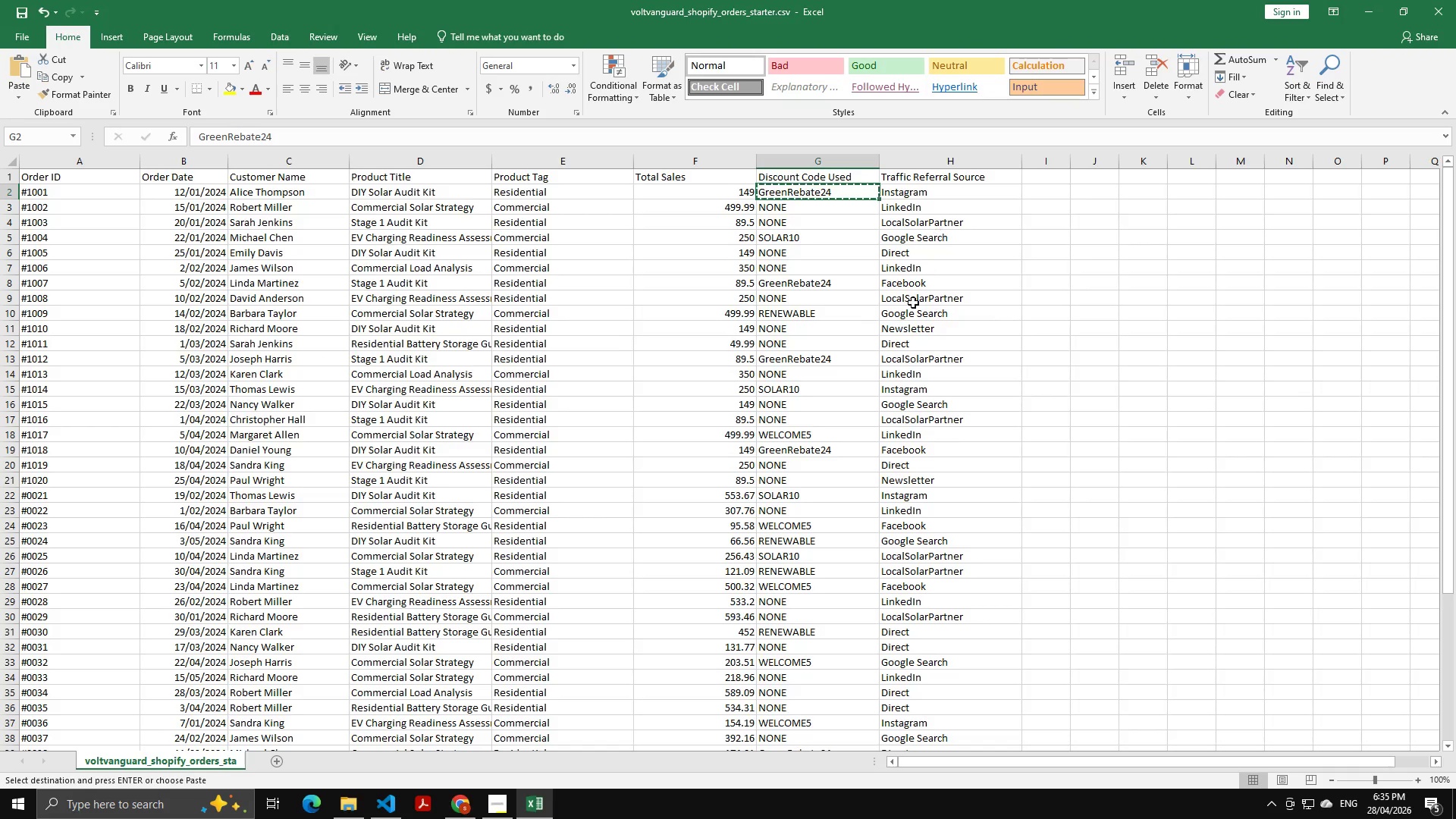 
key(Alt+Tab)
 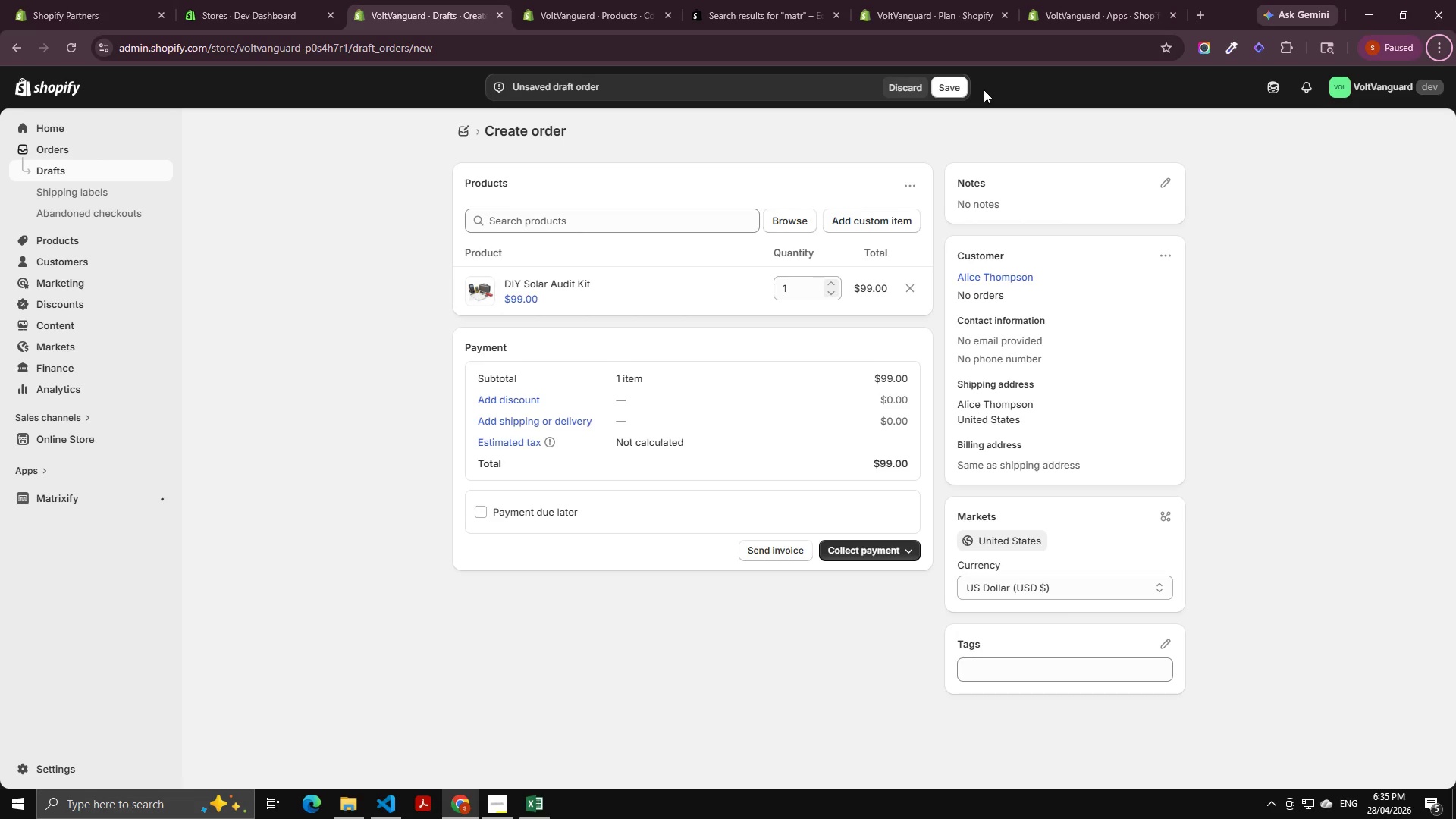 
left_click([954, 93])
 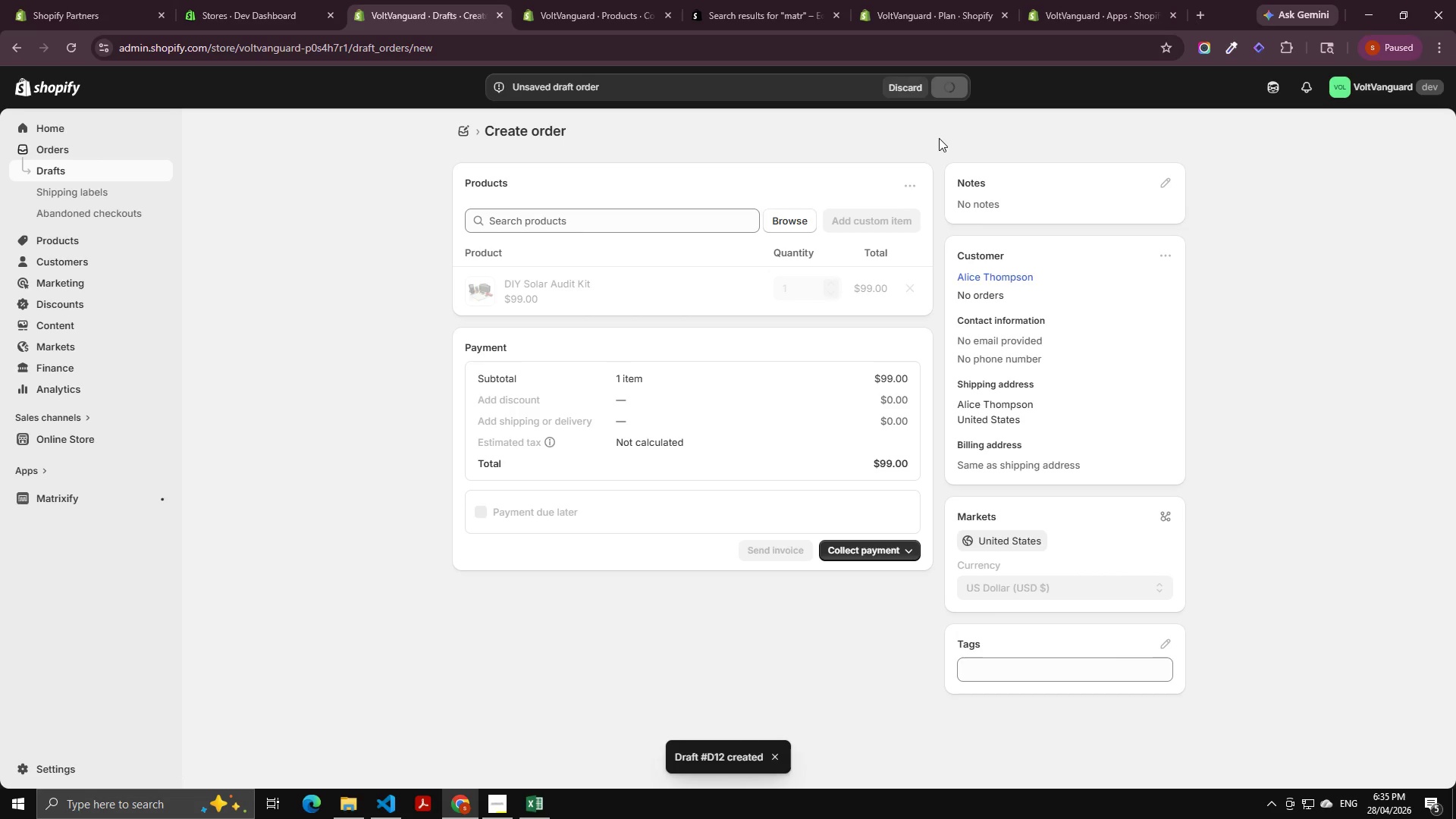 
mouse_move([894, 208])
 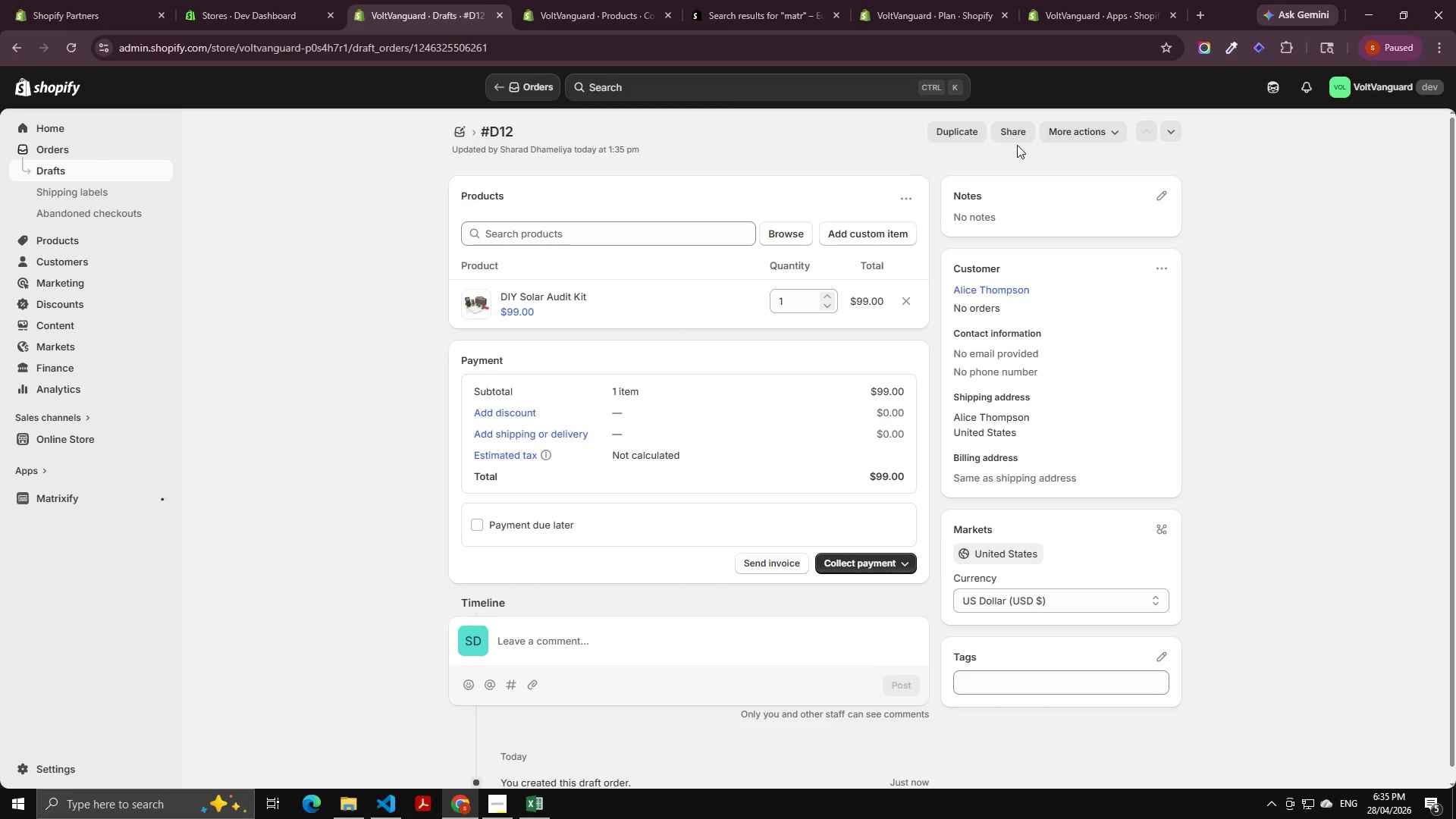 
wait(5.56)
 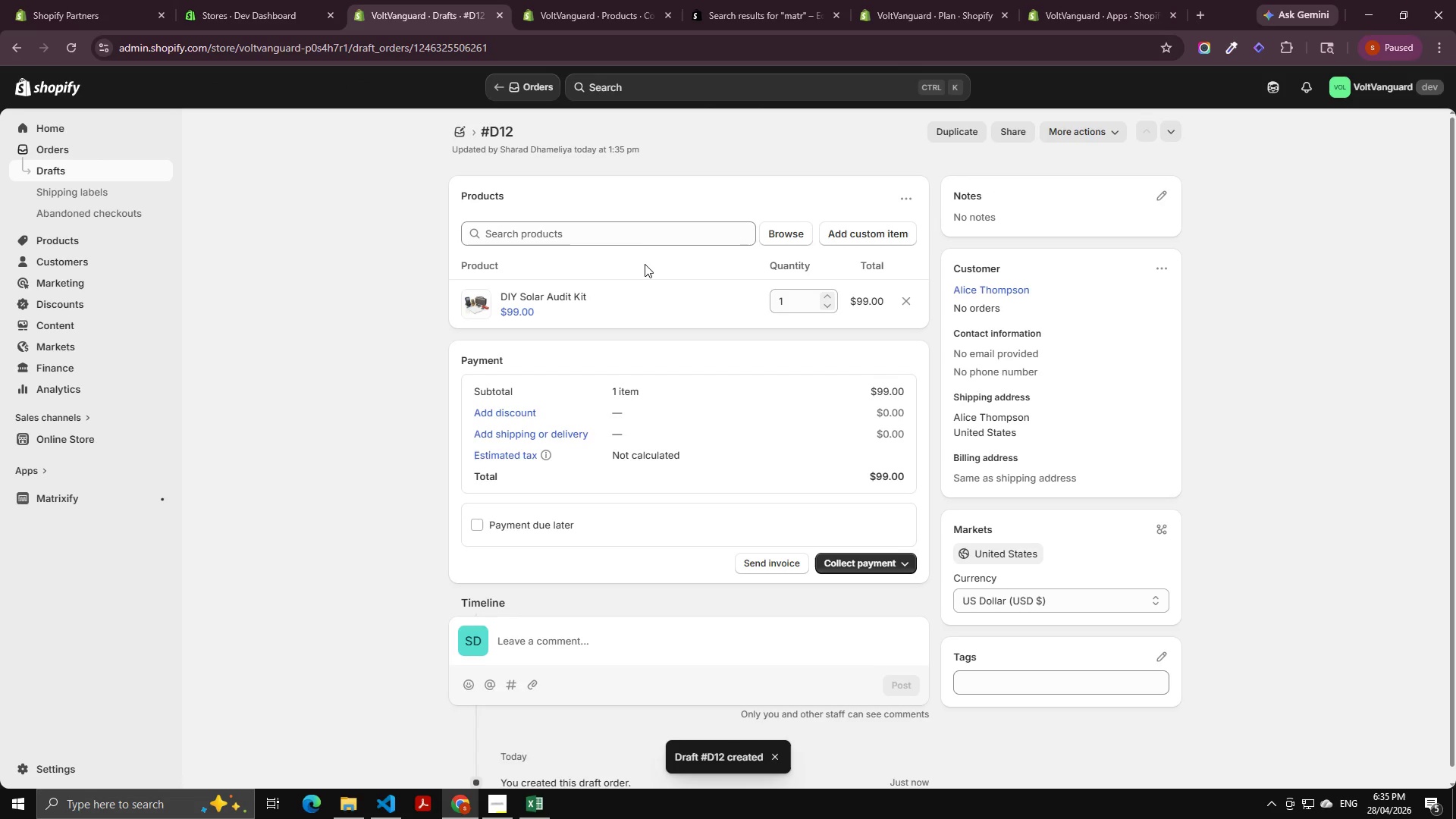 
left_click([1116, 133])
 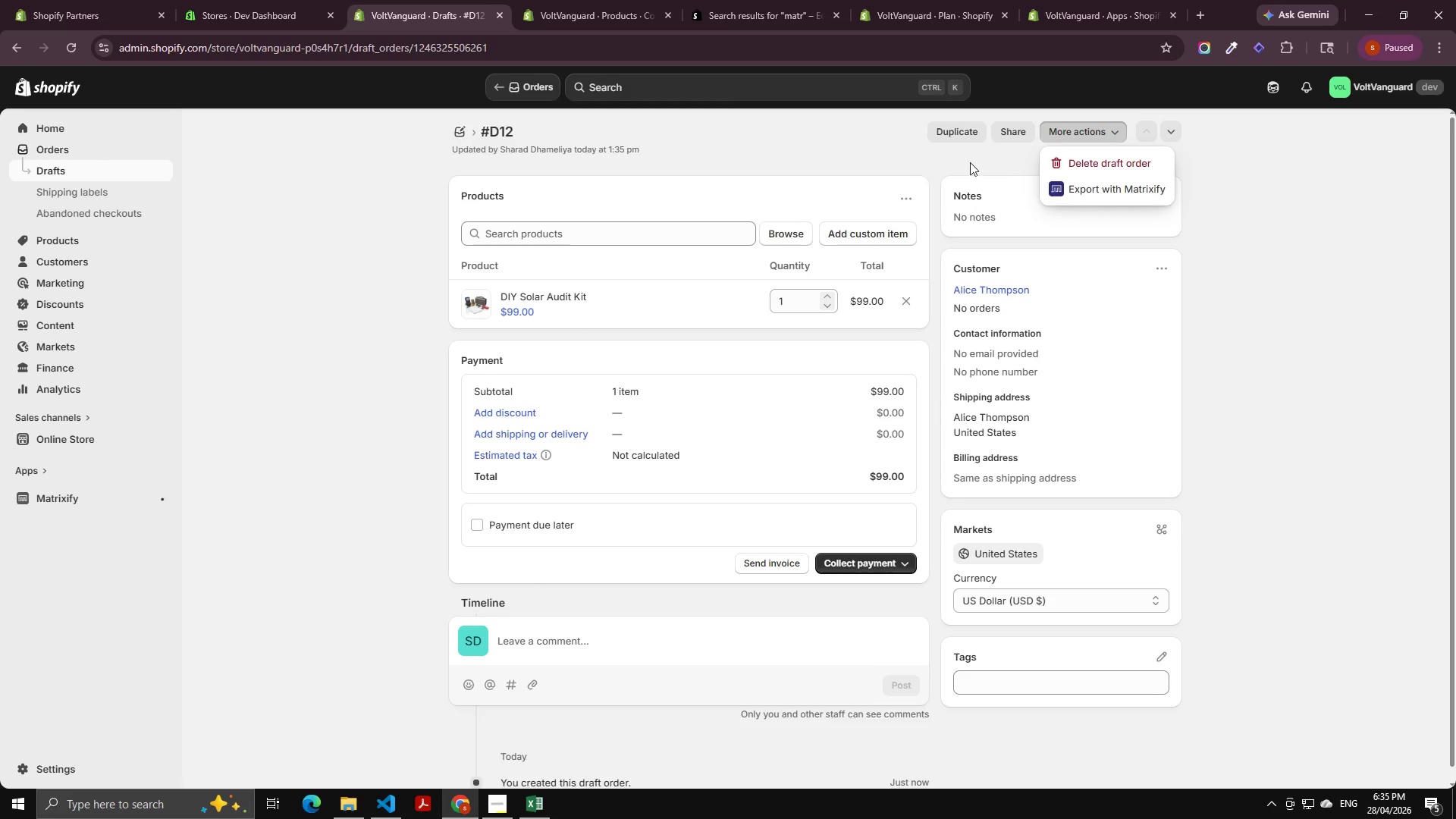 
left_click([970, 162])
 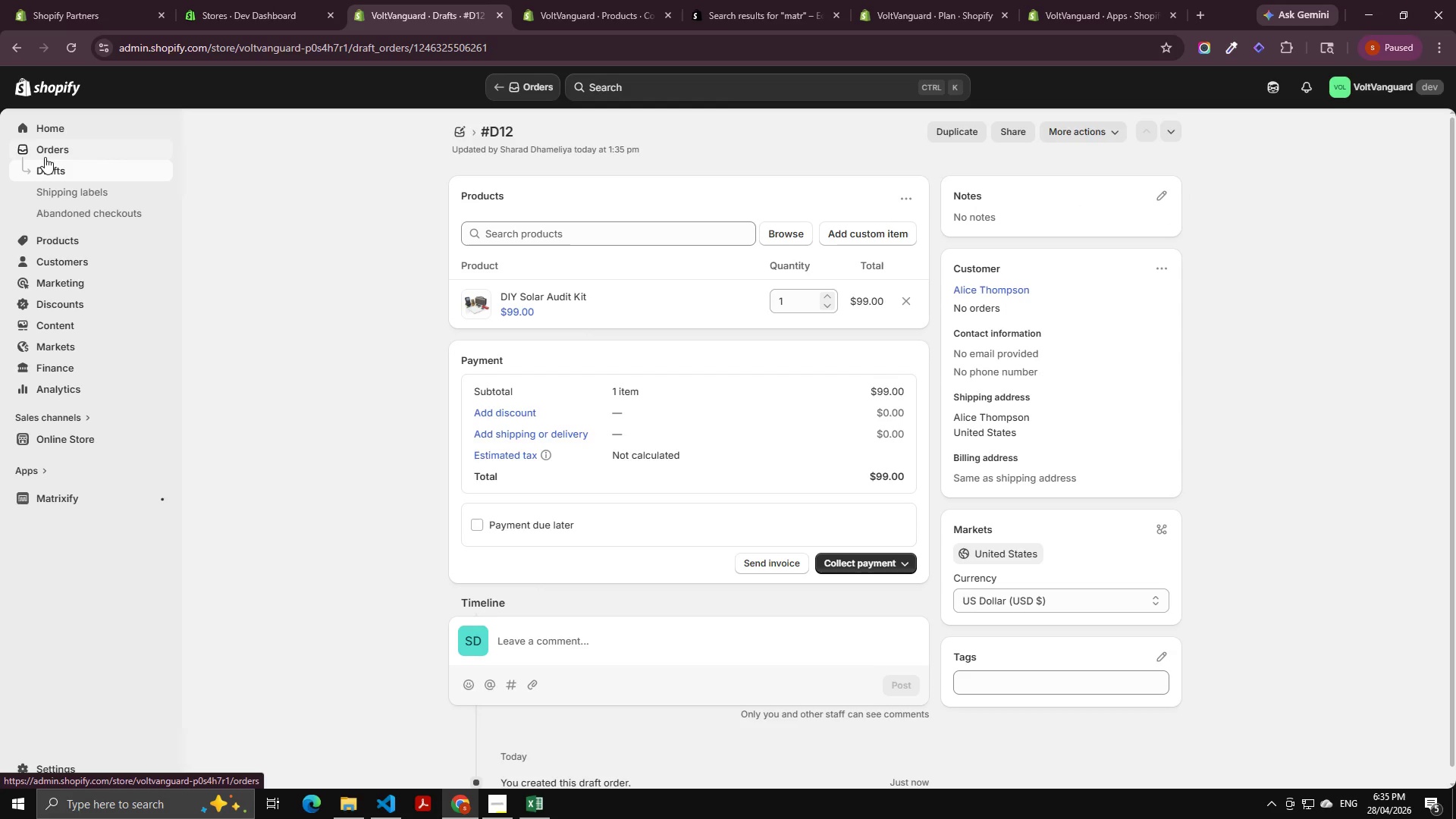 
left_click([55, 152])
 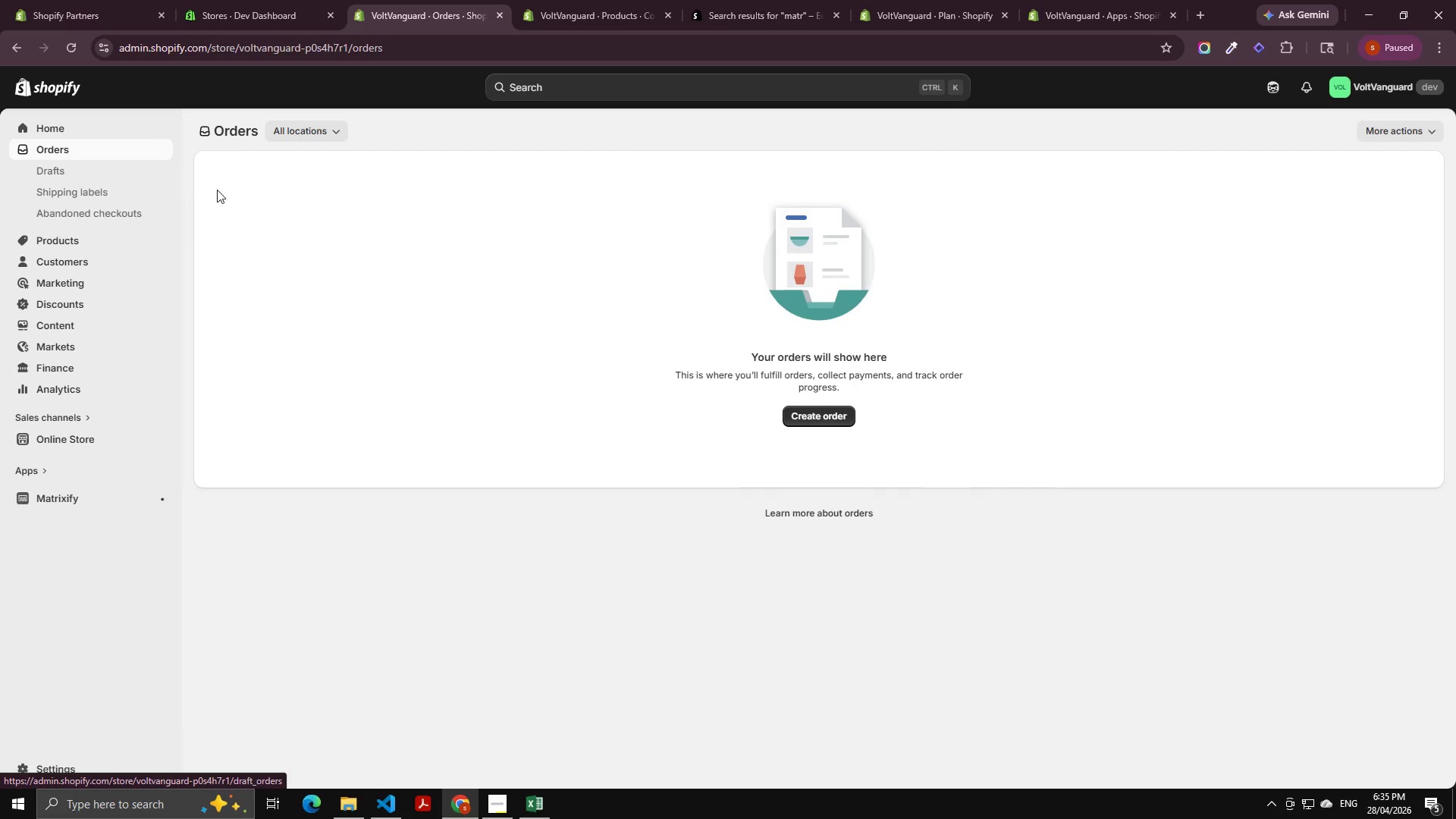 
left_click([56, 170])
 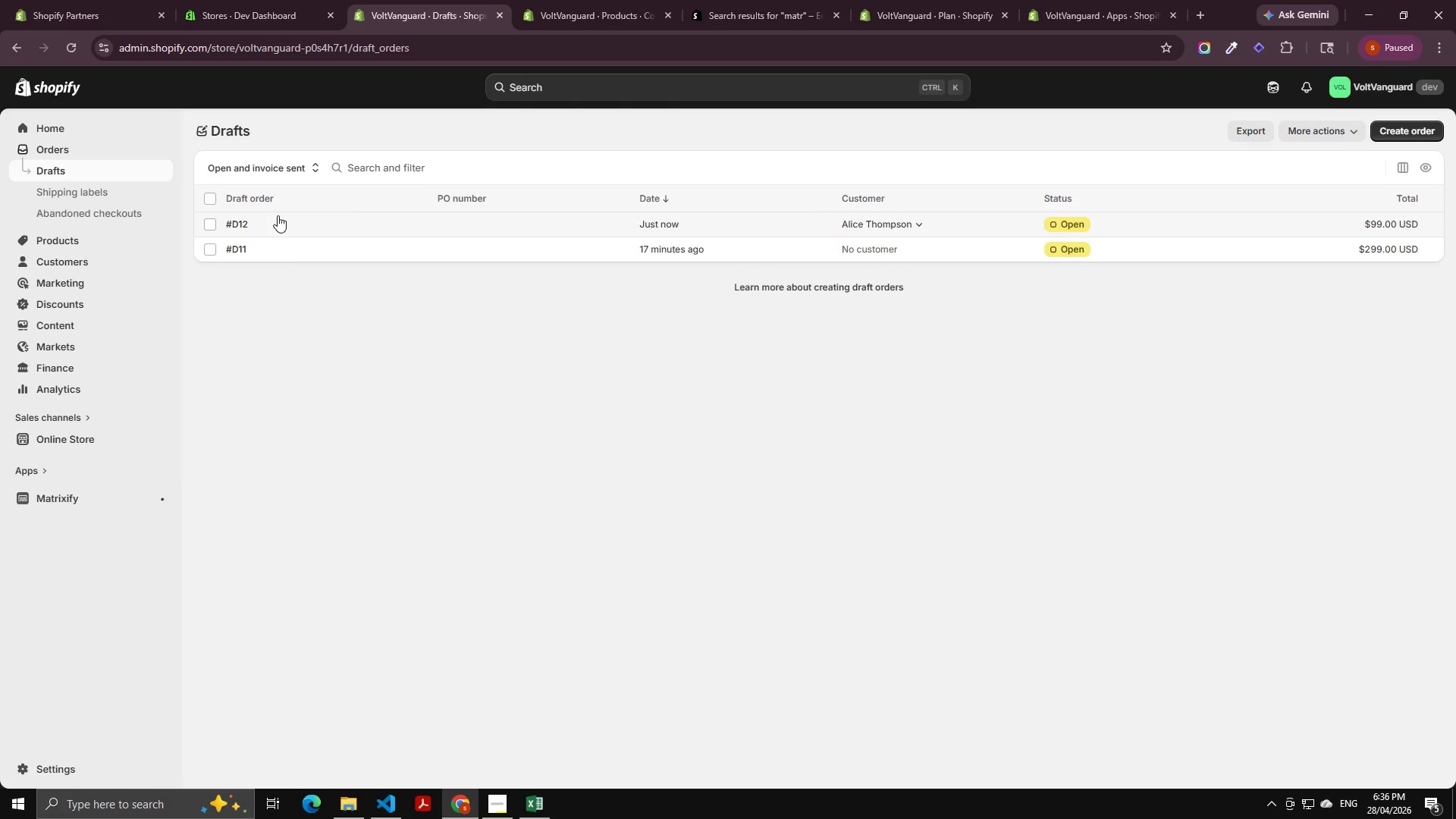 
left_click([206, 224])
 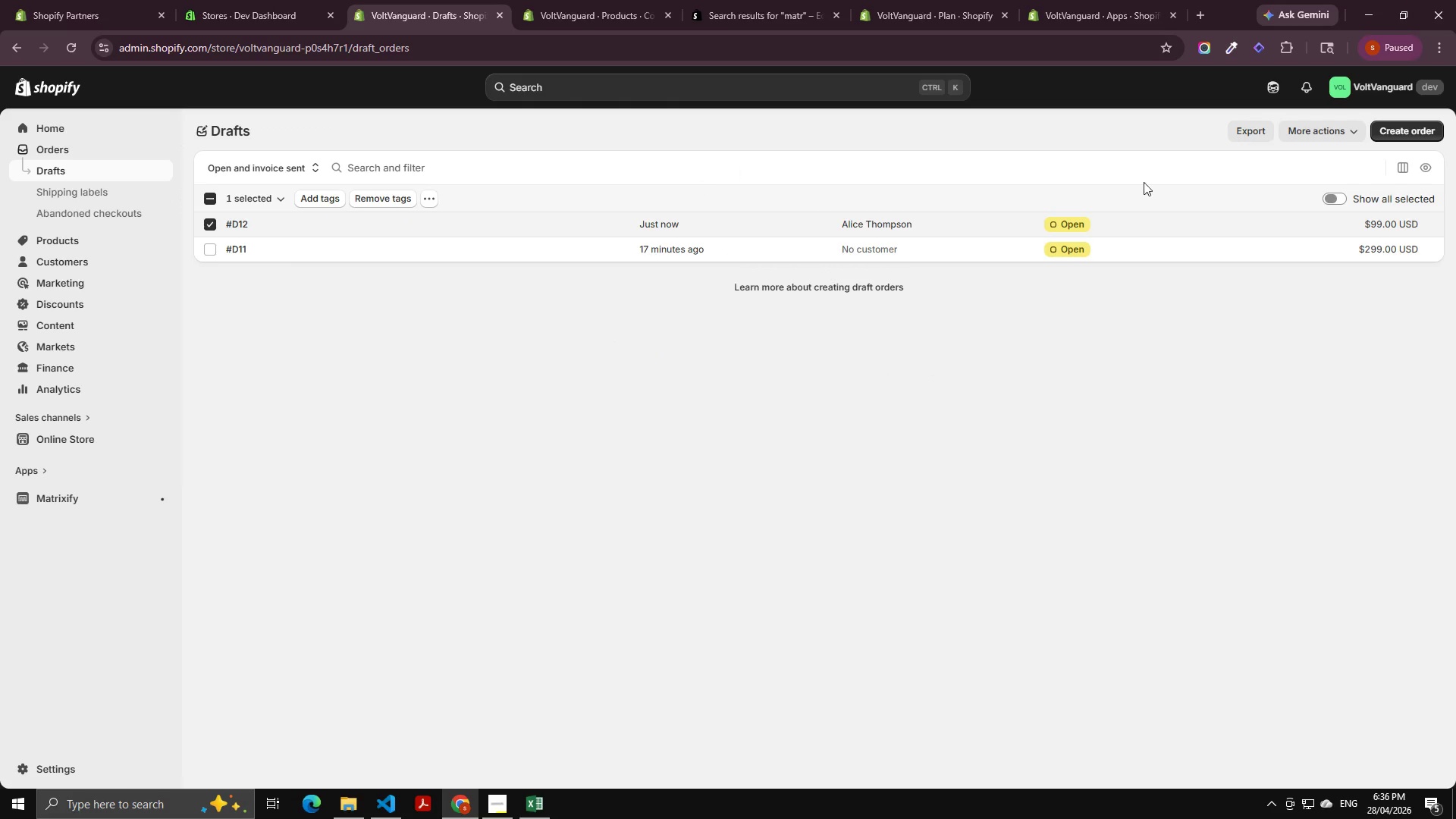 
left_click([1250, 133])
 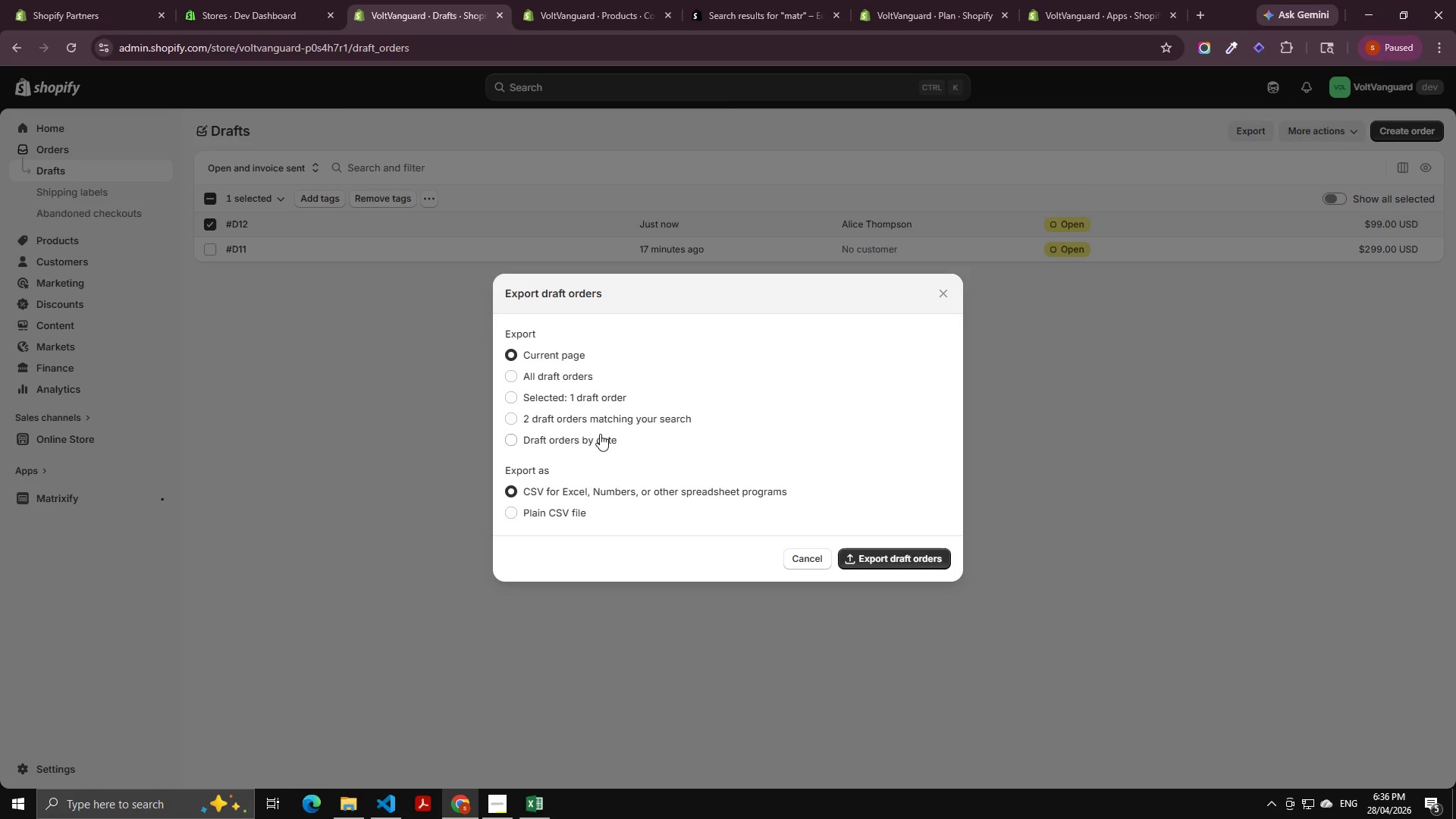 
left_click([582, 388])
 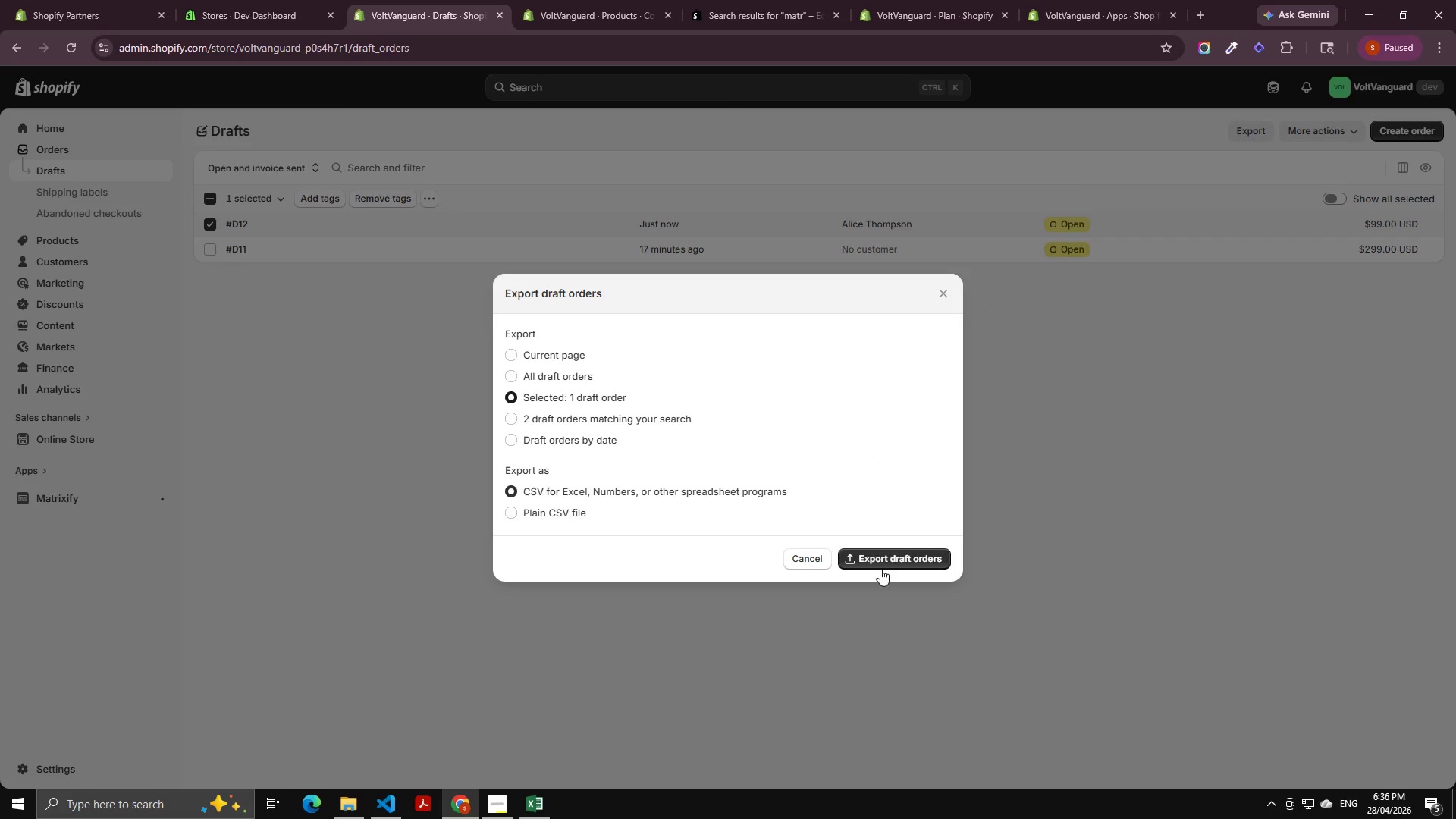 
left_click([882, 562])
 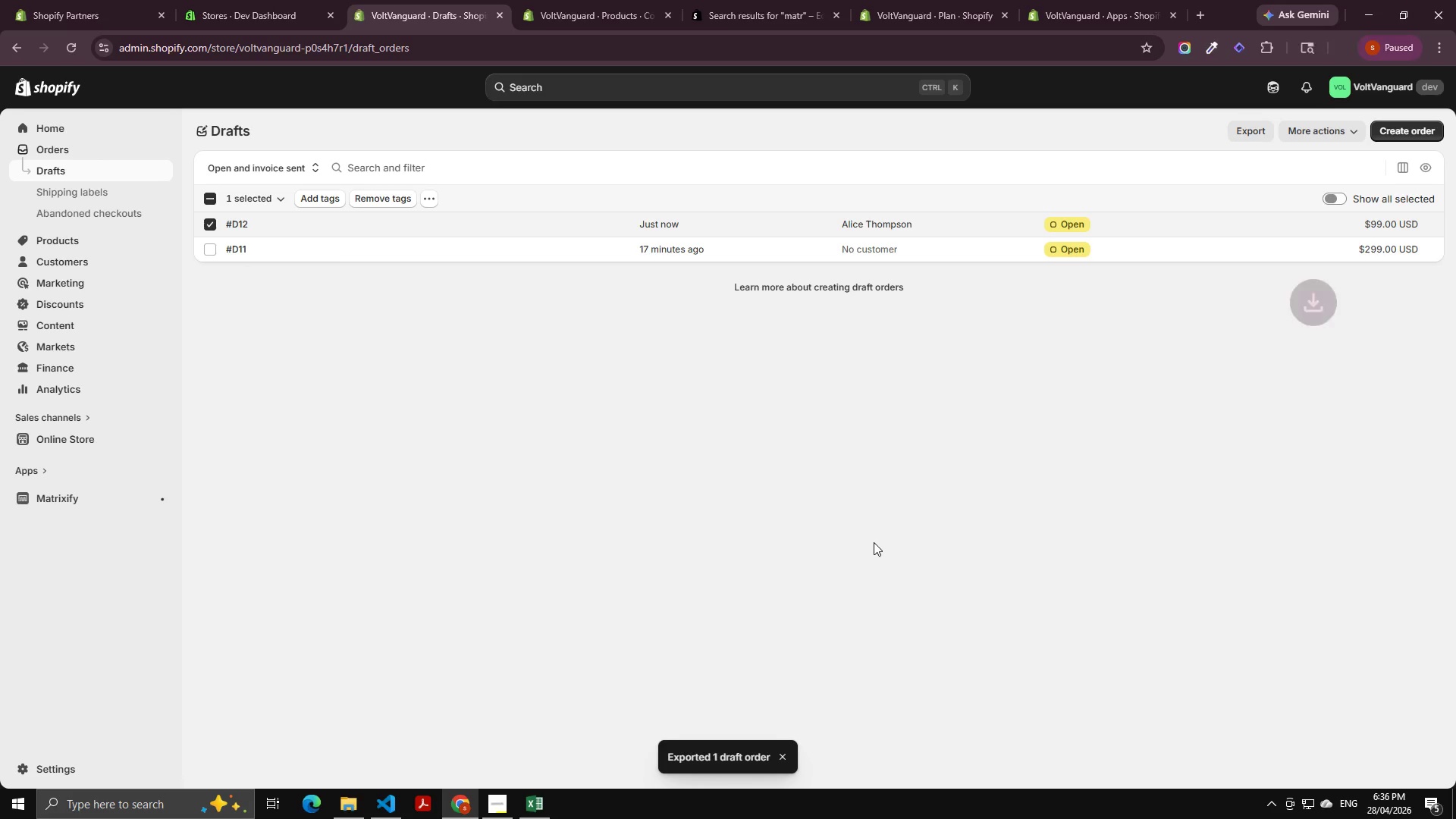 
left_click_drag(start_coordinate=[1209, 86], to_coordinate=[1200, 75])
 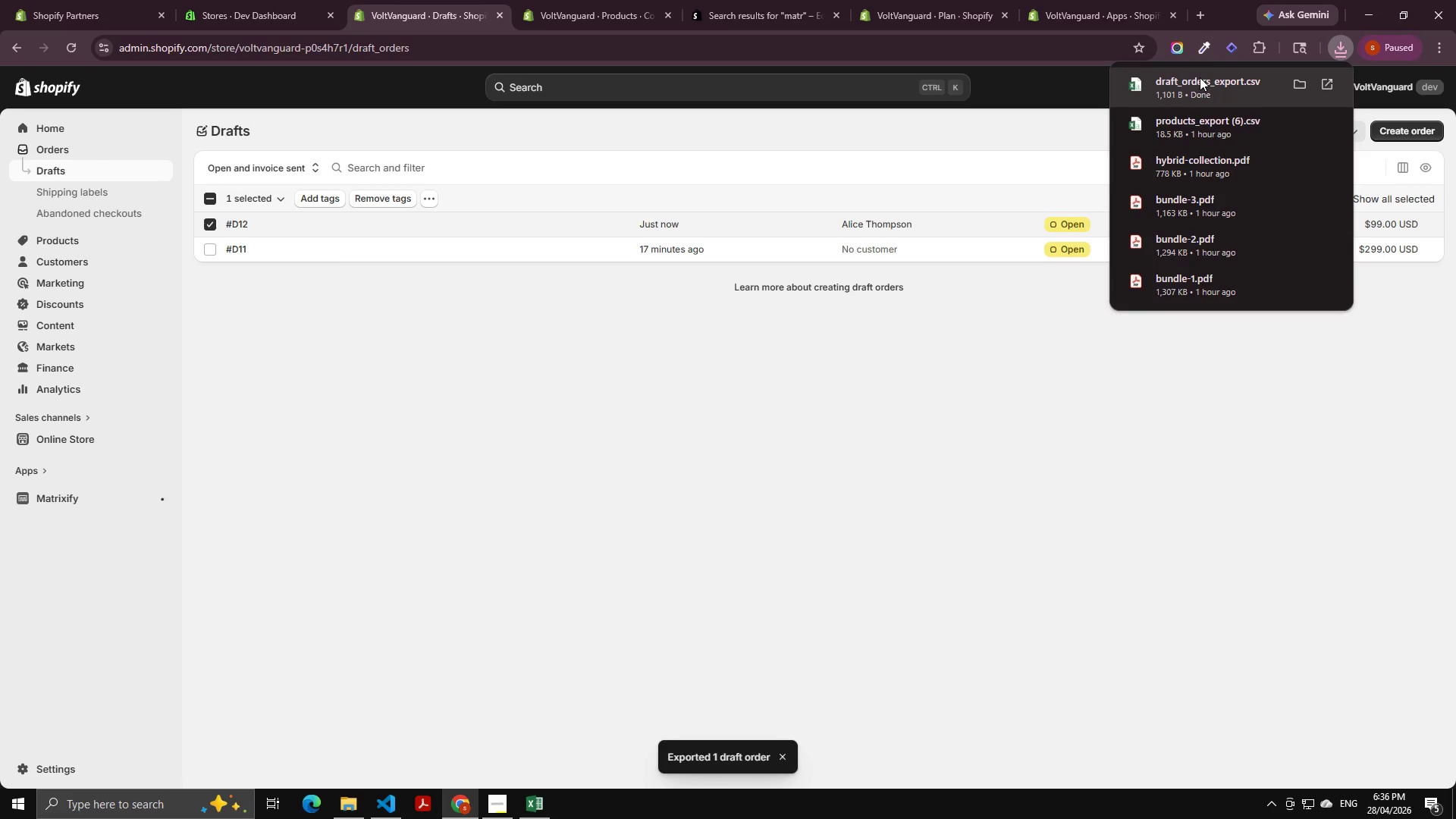 
double_click([1200, 77])
 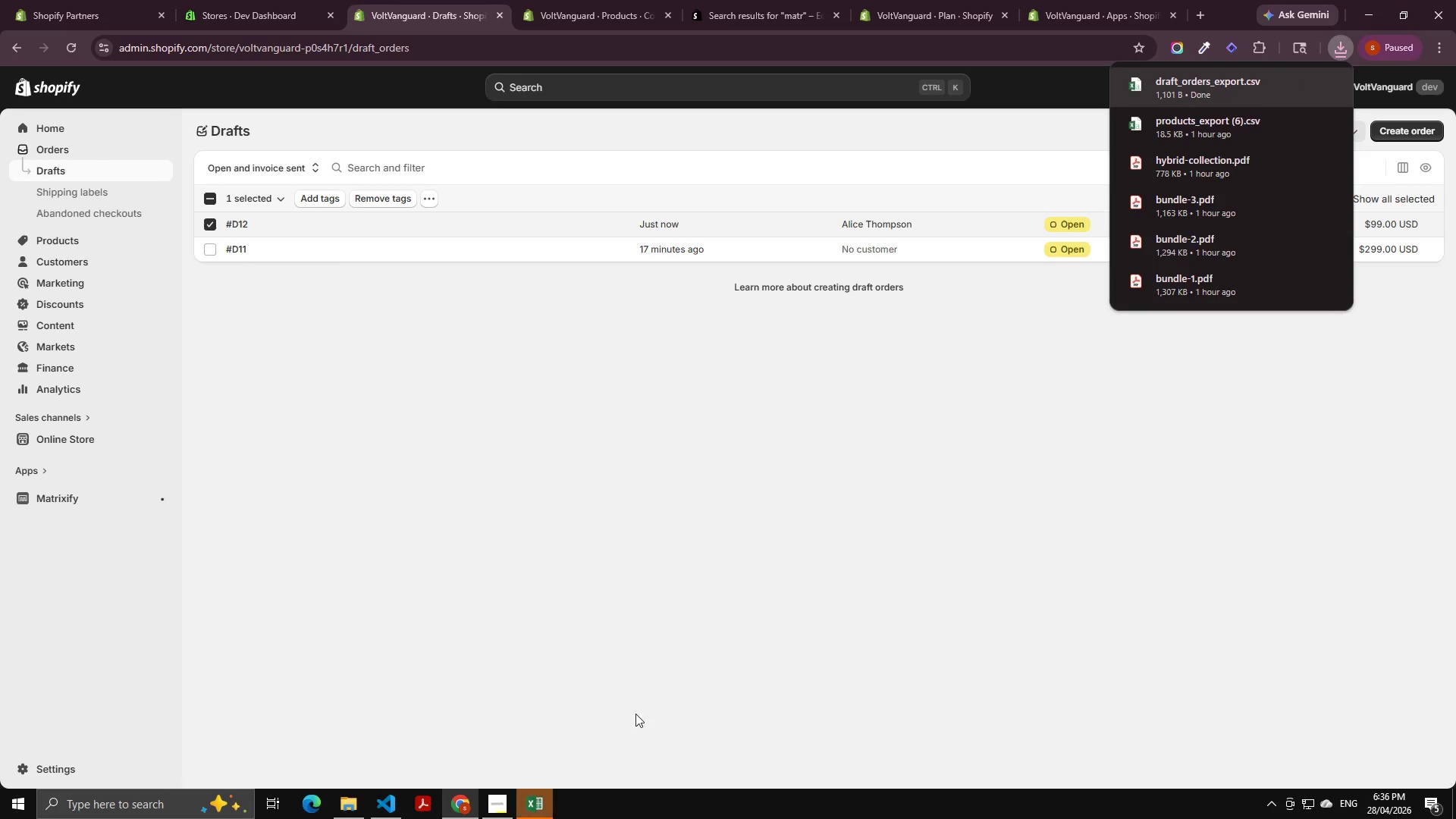 
left_click([550, 800])
 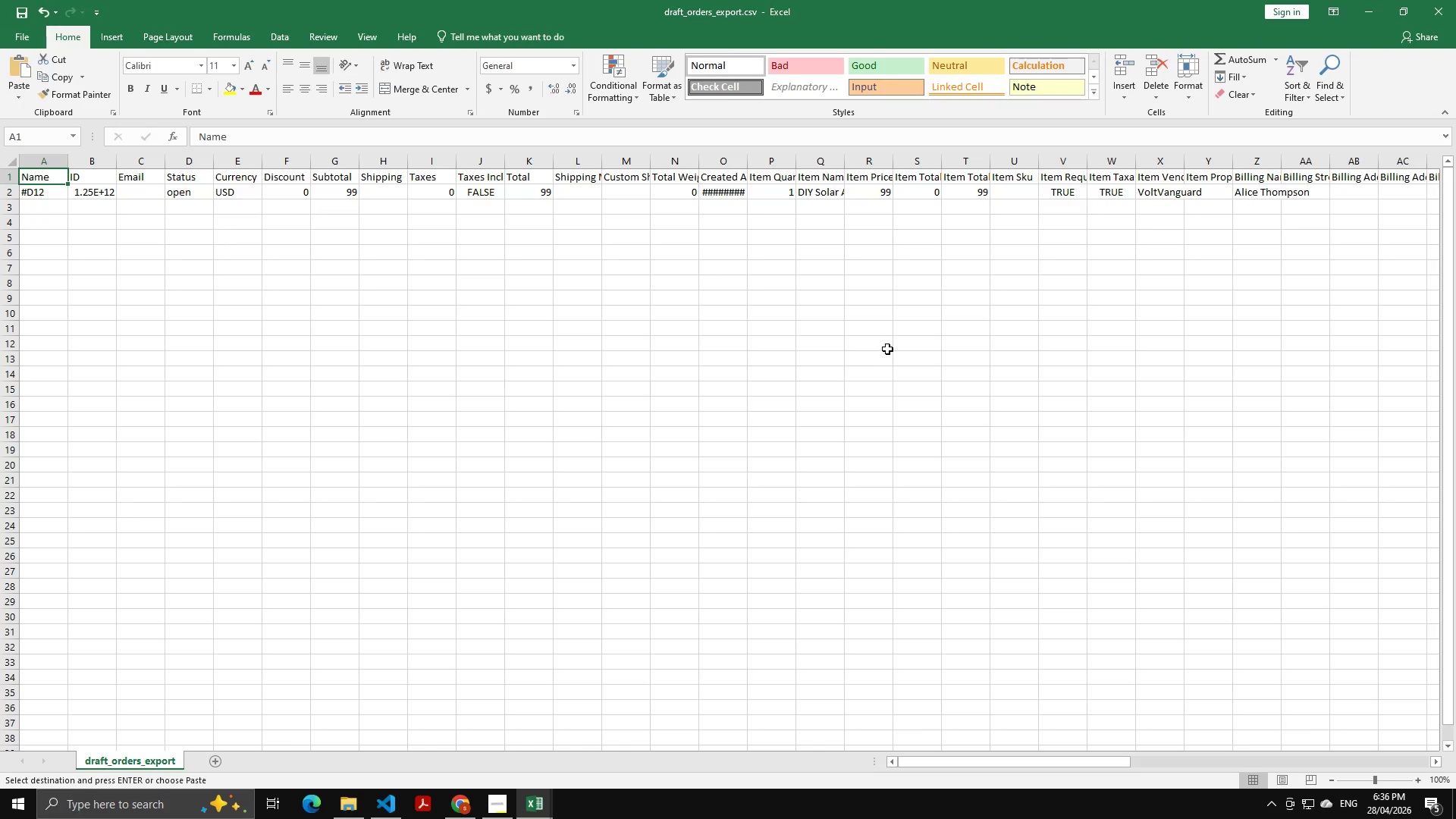 
hold_key(key=ShiftLeft, duration=0.7)
scroll: coordinate [802, 369], scroll_direction: down, amount: 7.0
 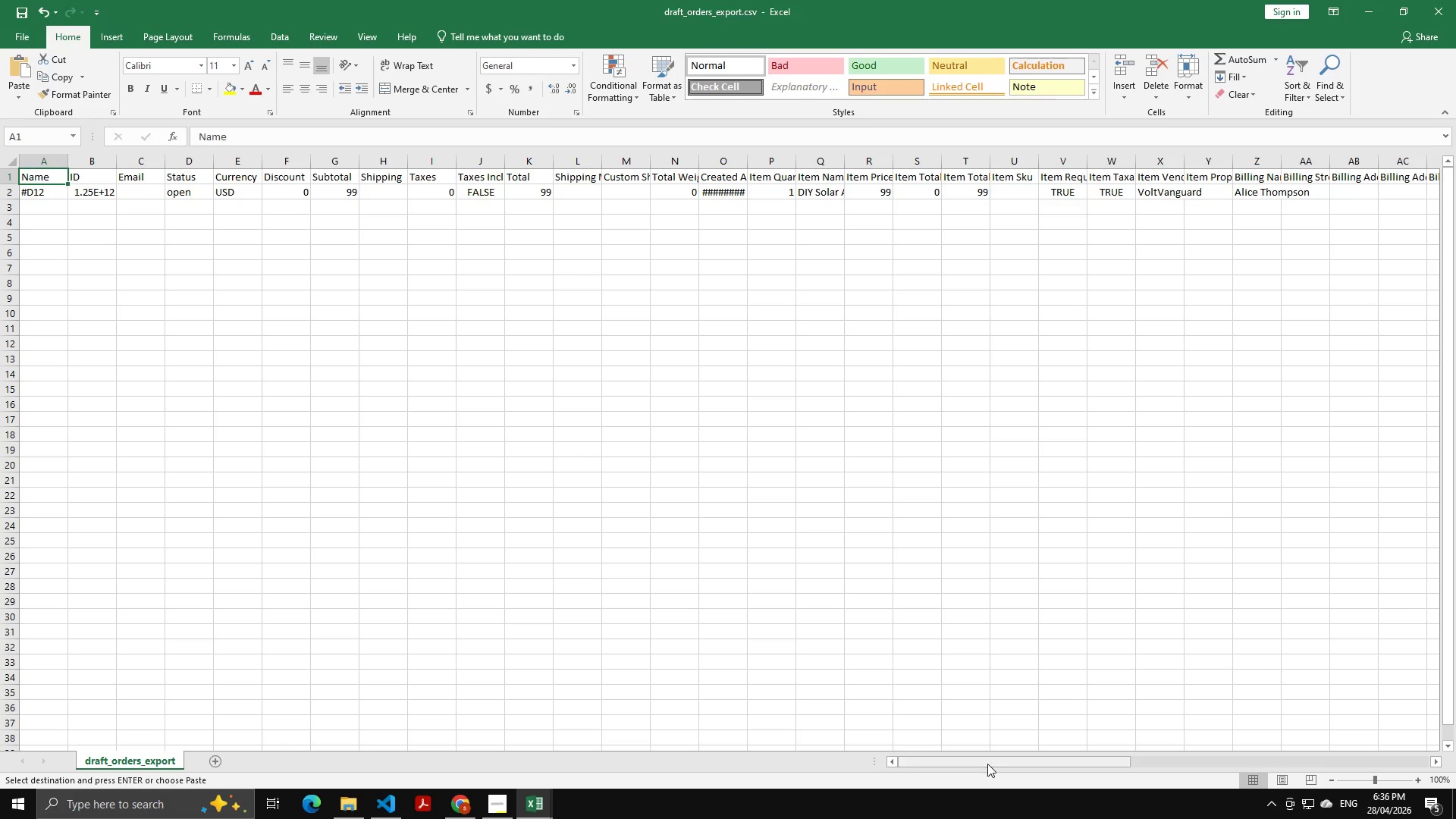 
left_click_drag(start_coordinate=[987, 764], to_coordinate=[660, 712])
 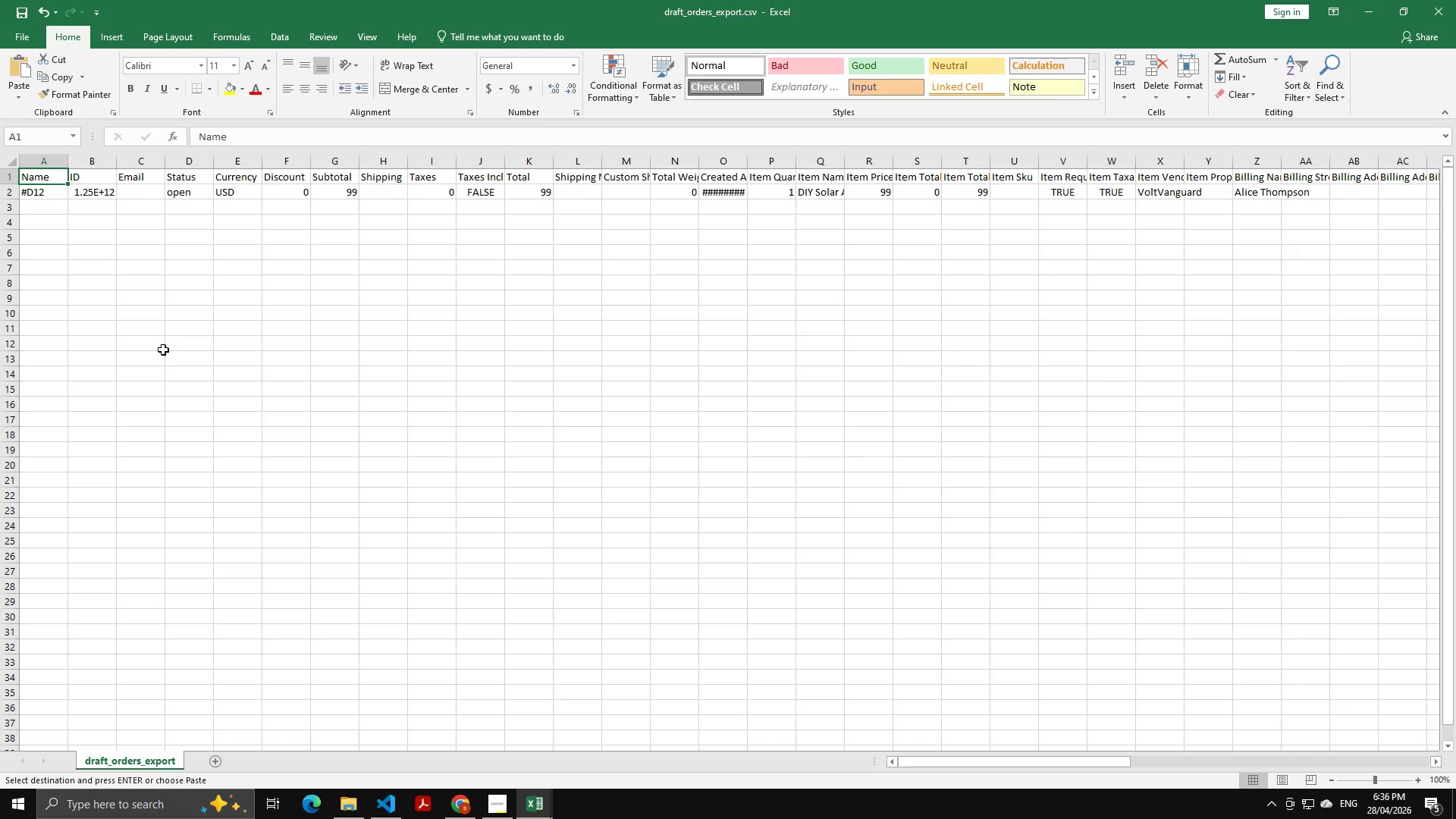 
wait(5.62)
 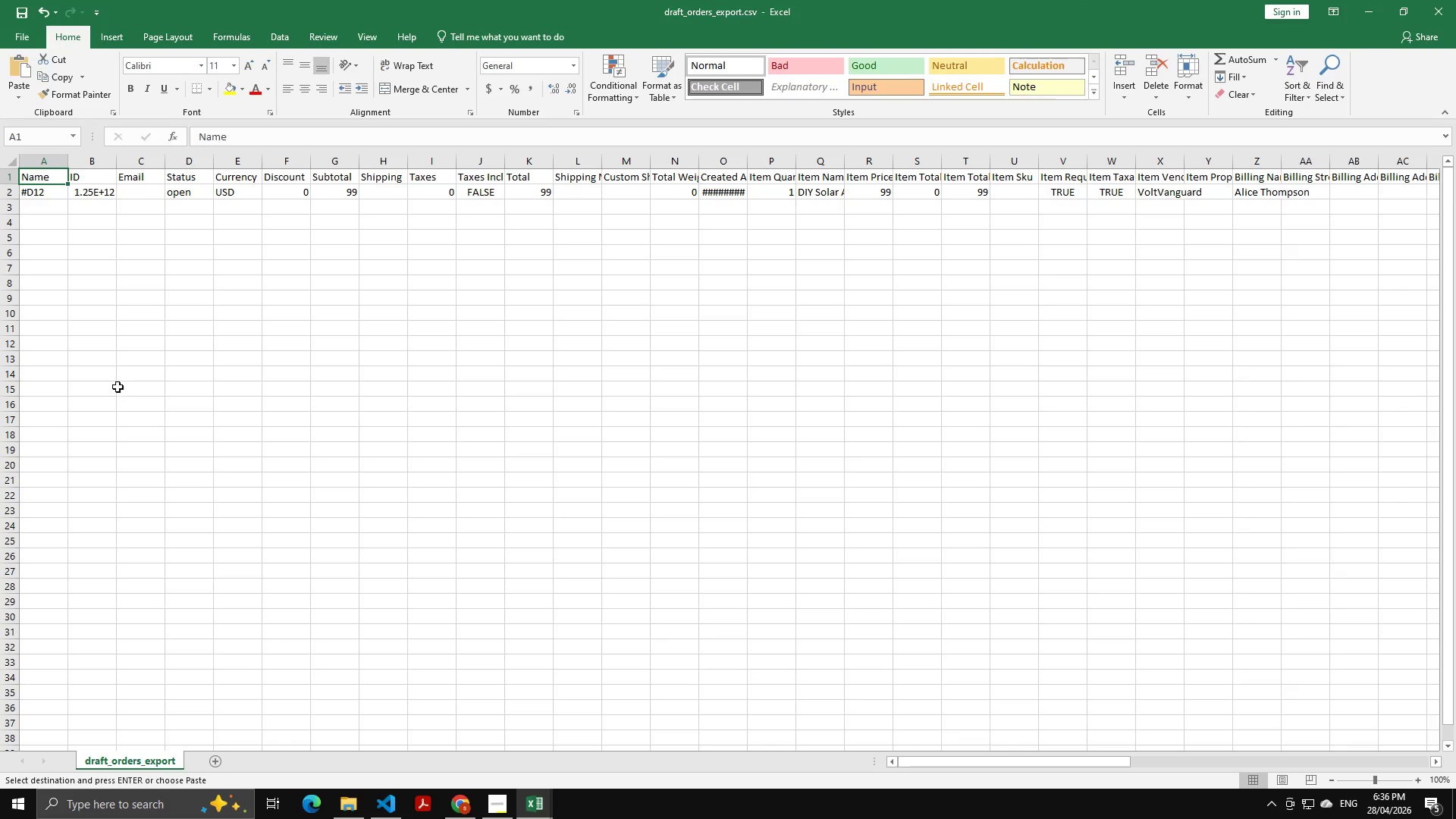 
left_click([733, 189])
 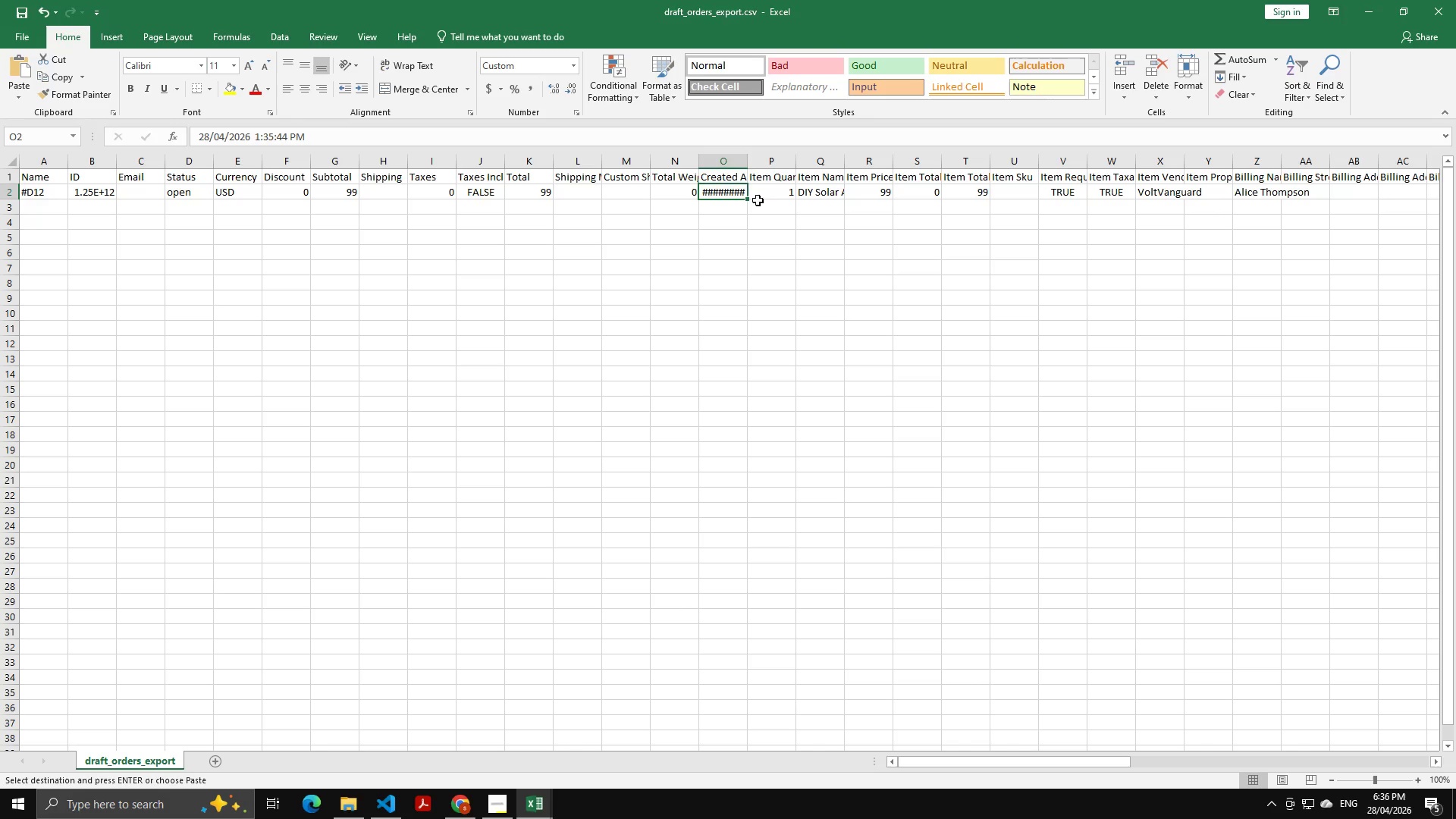 
left_click([831, 188])
 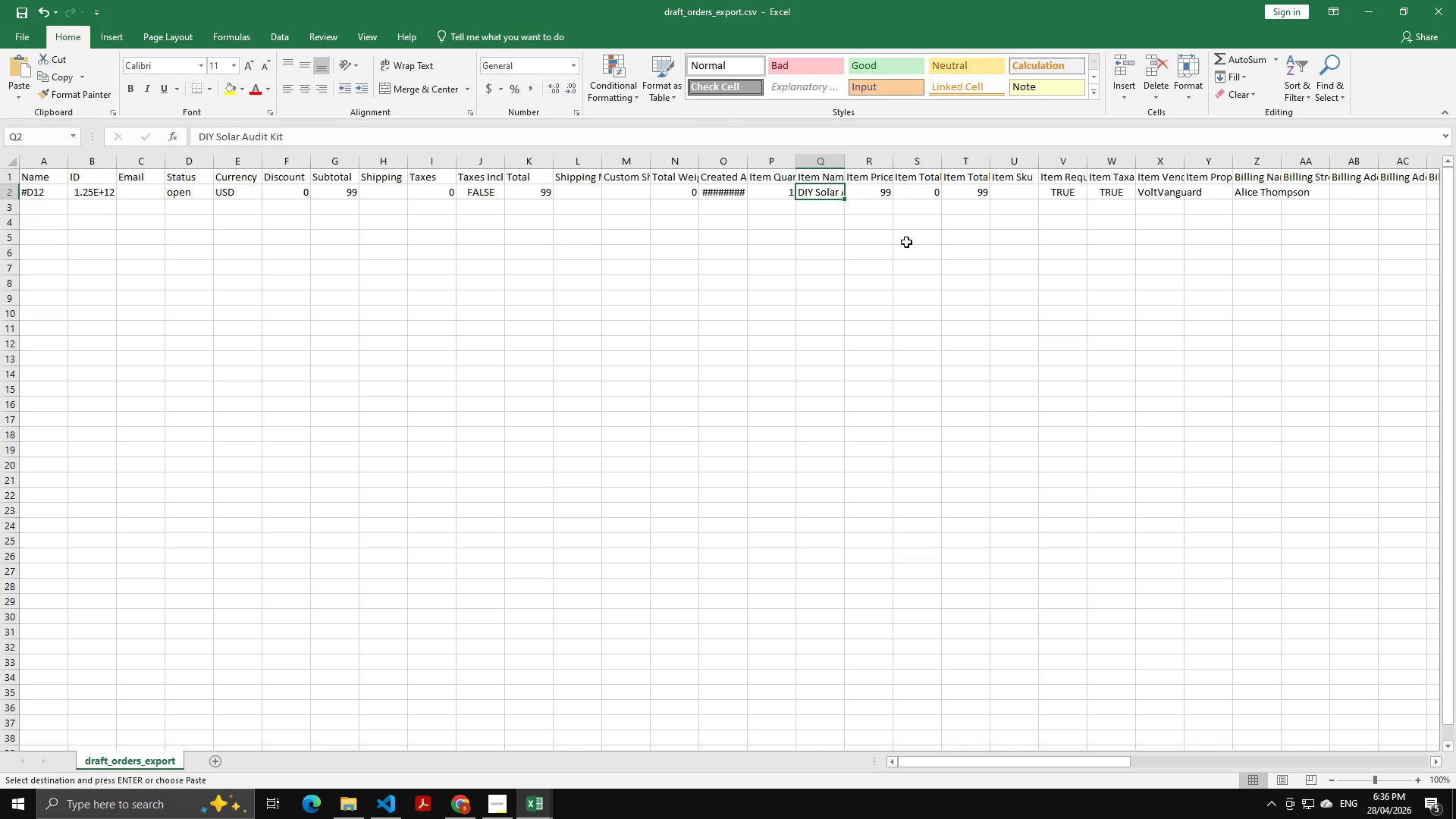 
left_click([884, 196])
 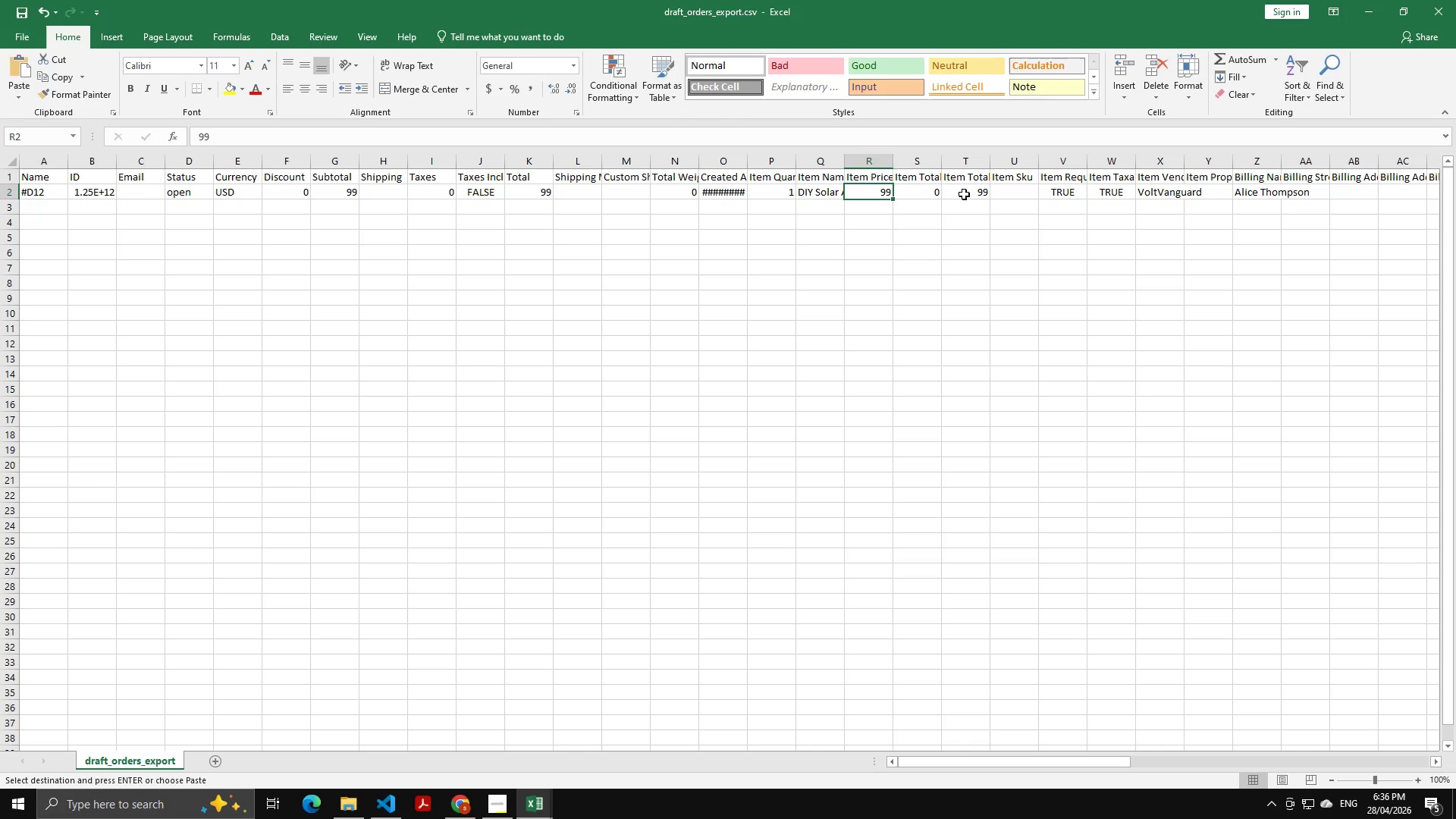 
left_click([964, 194])
 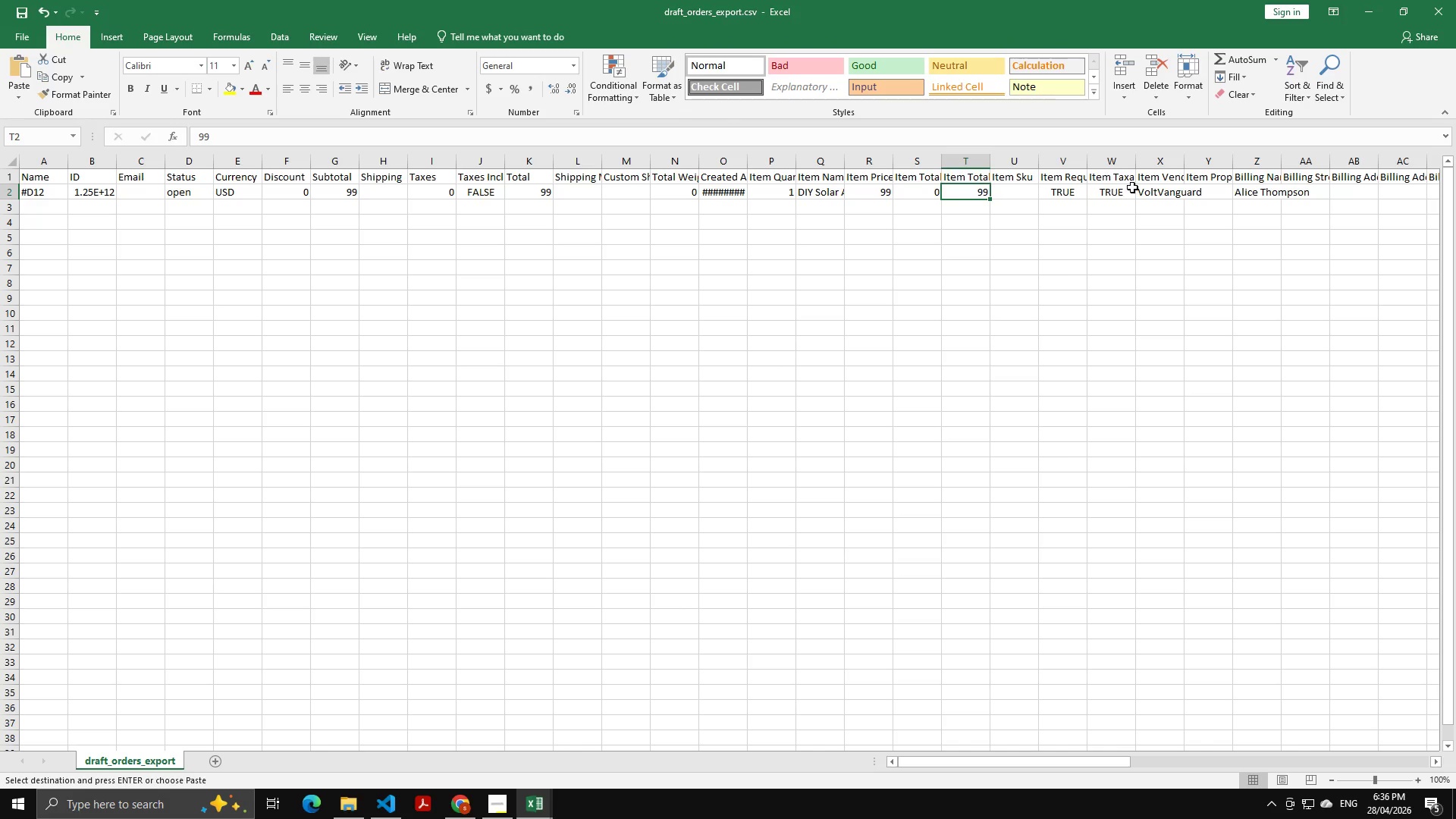 
left_click([1136, 187])
 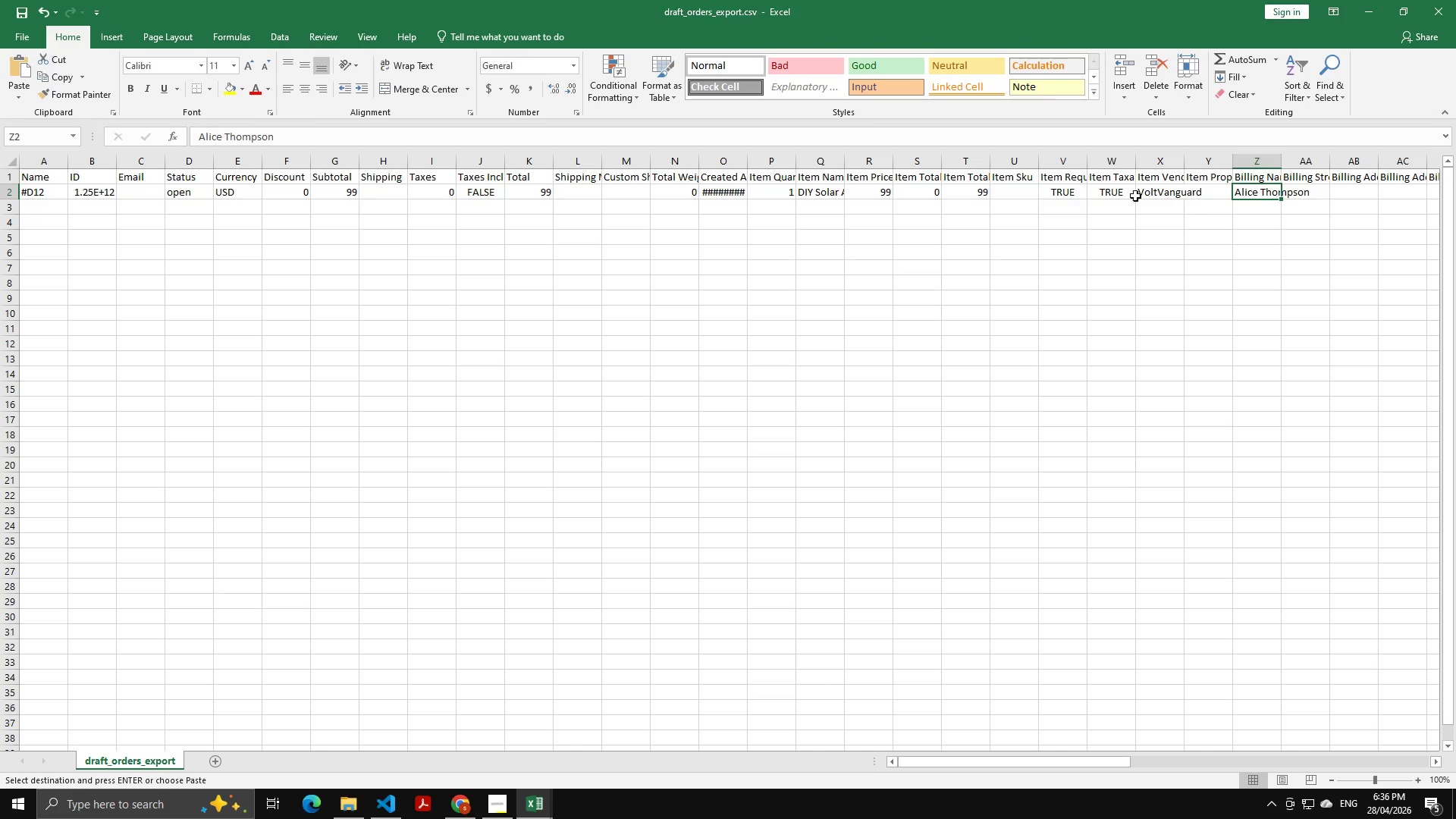 
key(Alt+AltLeft)
 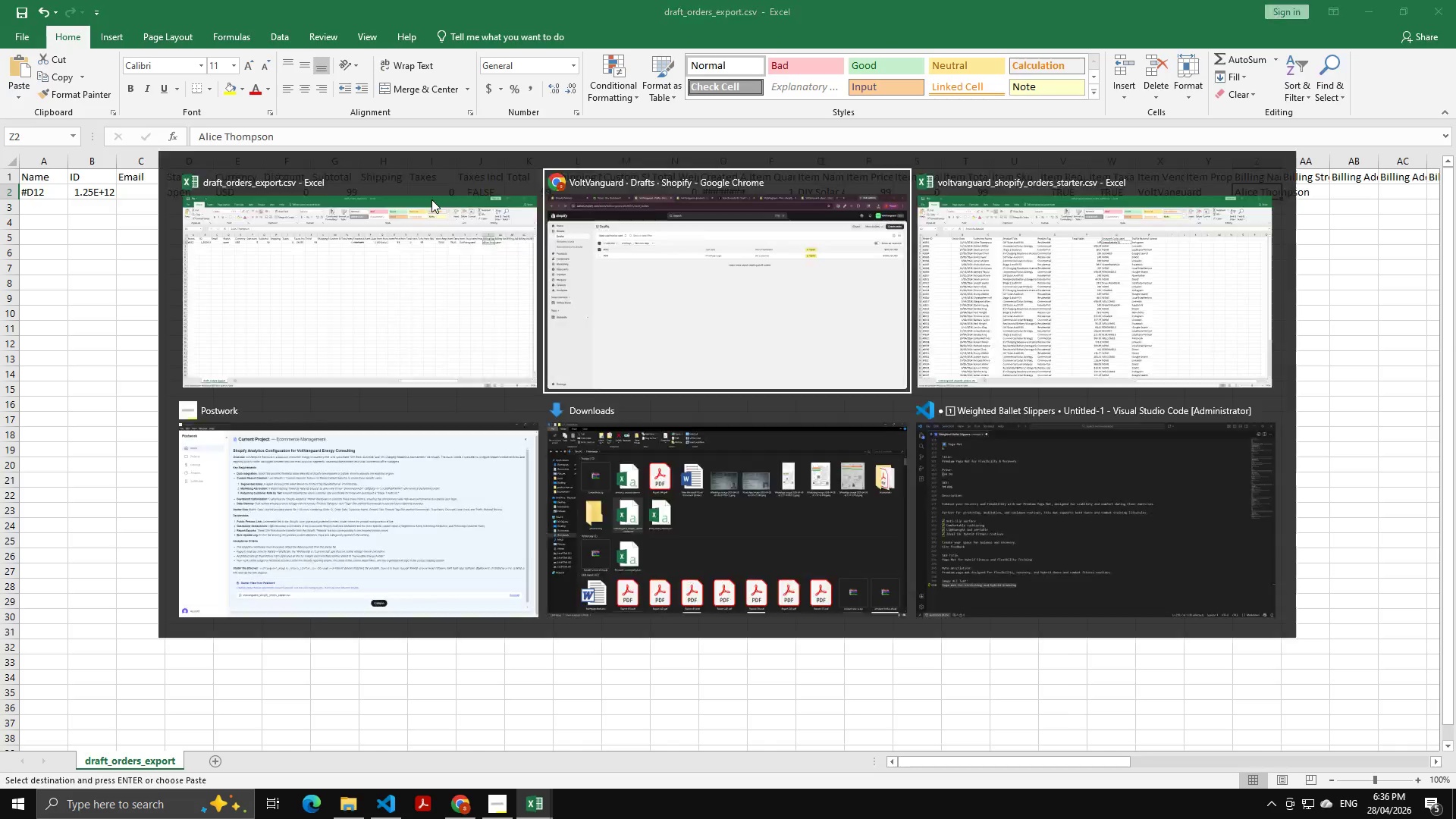 
key(Alt+Tab)
 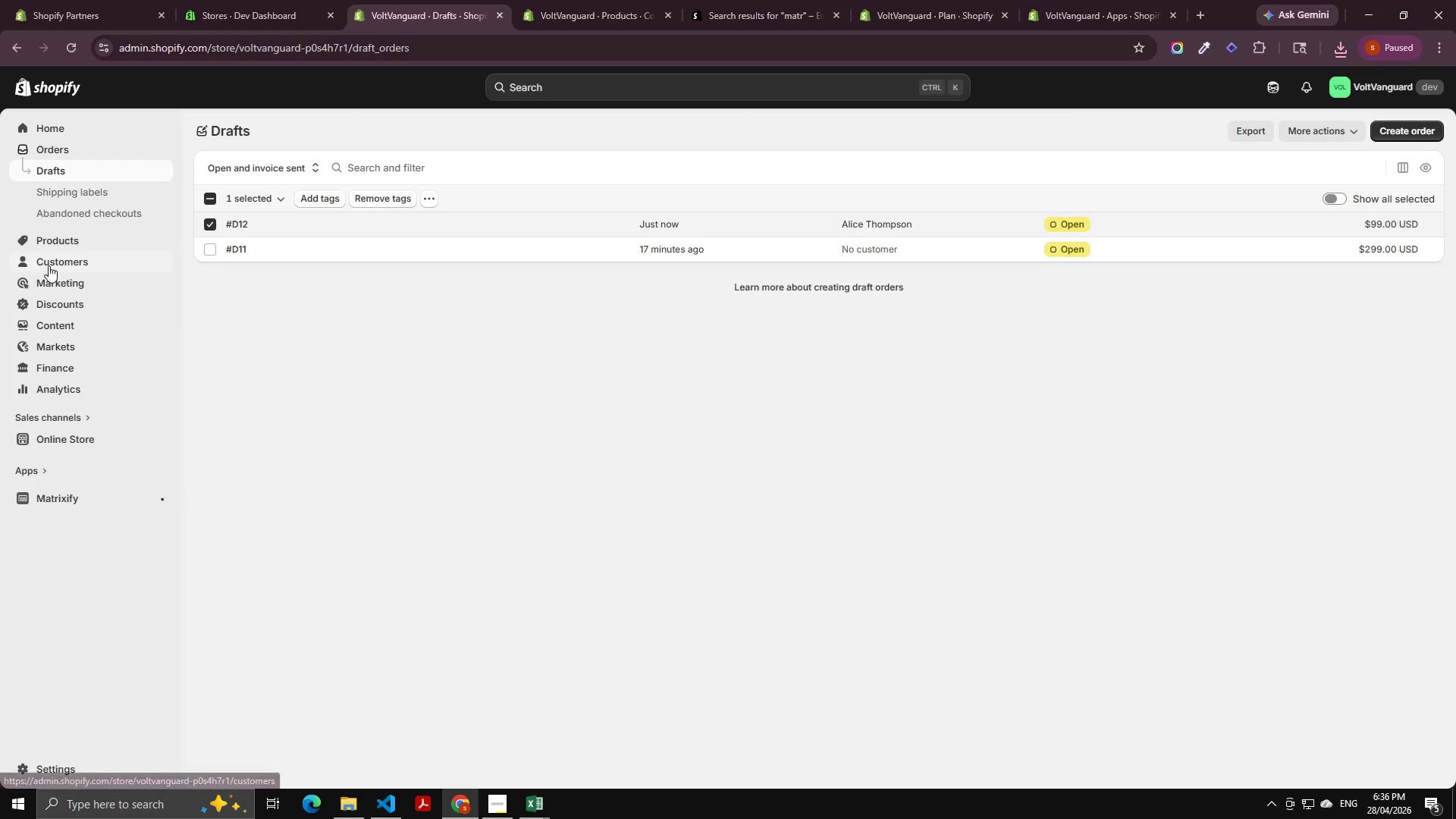 
key(Alt+Tab)
 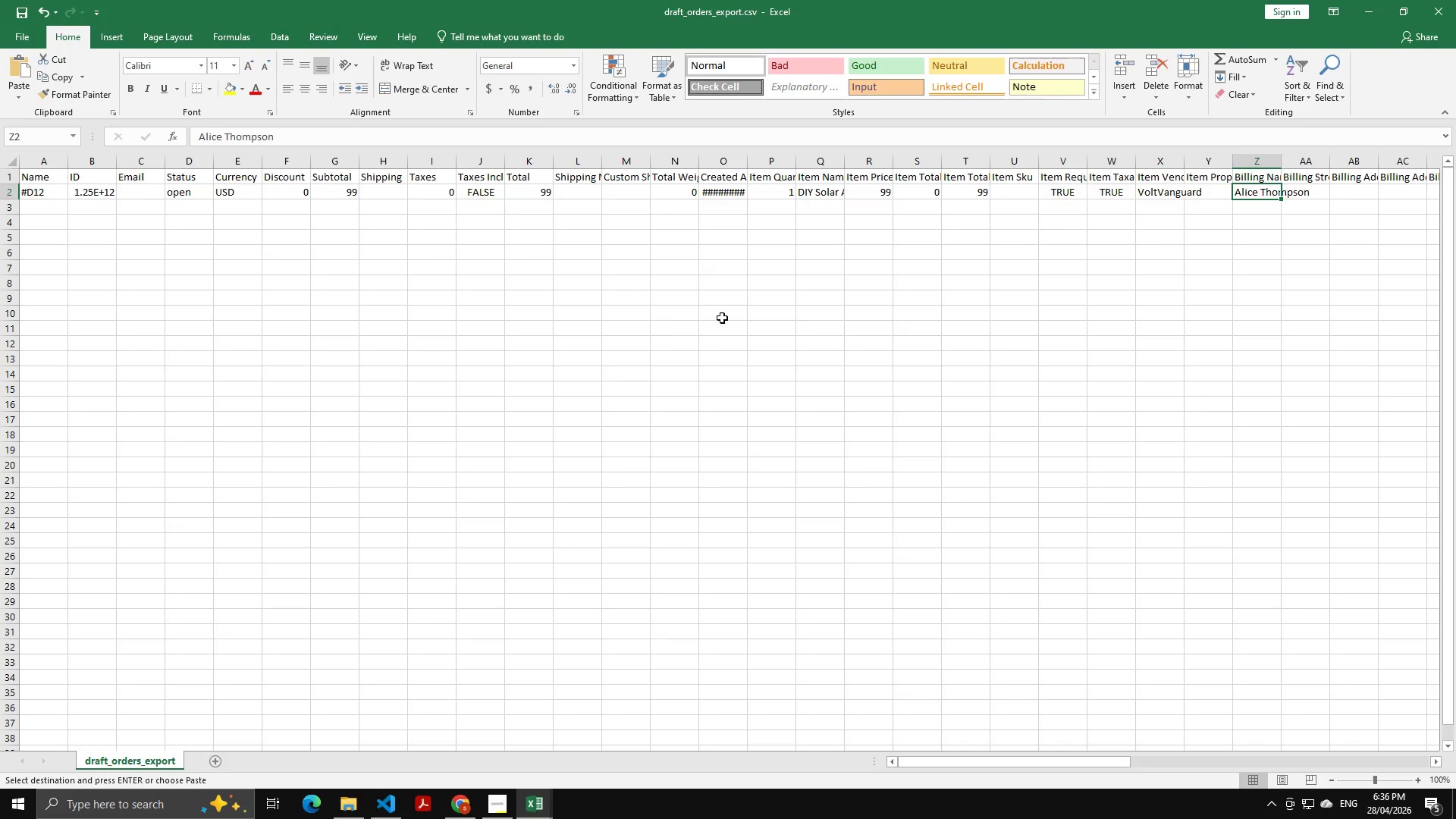 
key(Alt+AltLeft)
 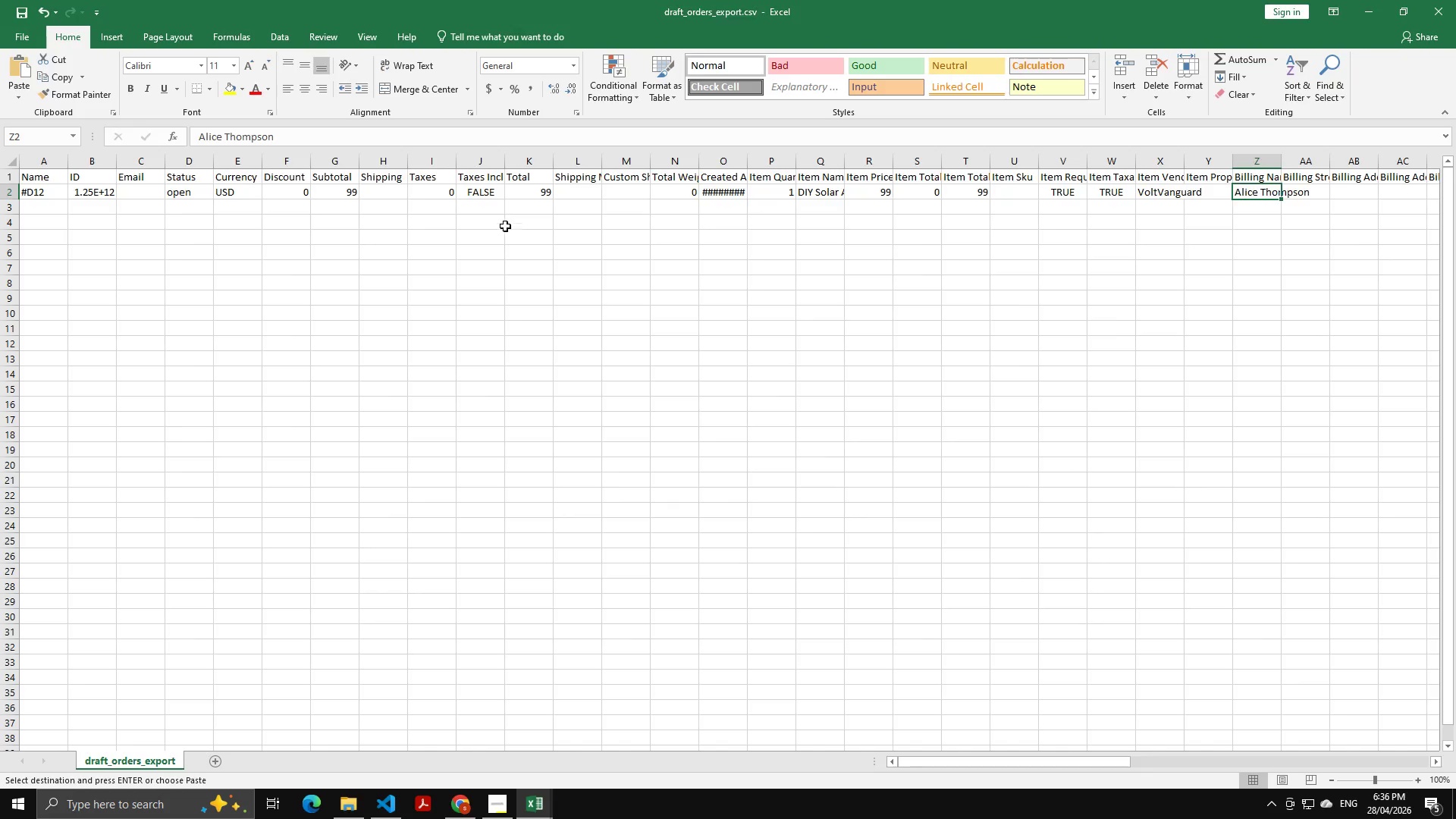 
key(Alt+Tab)
 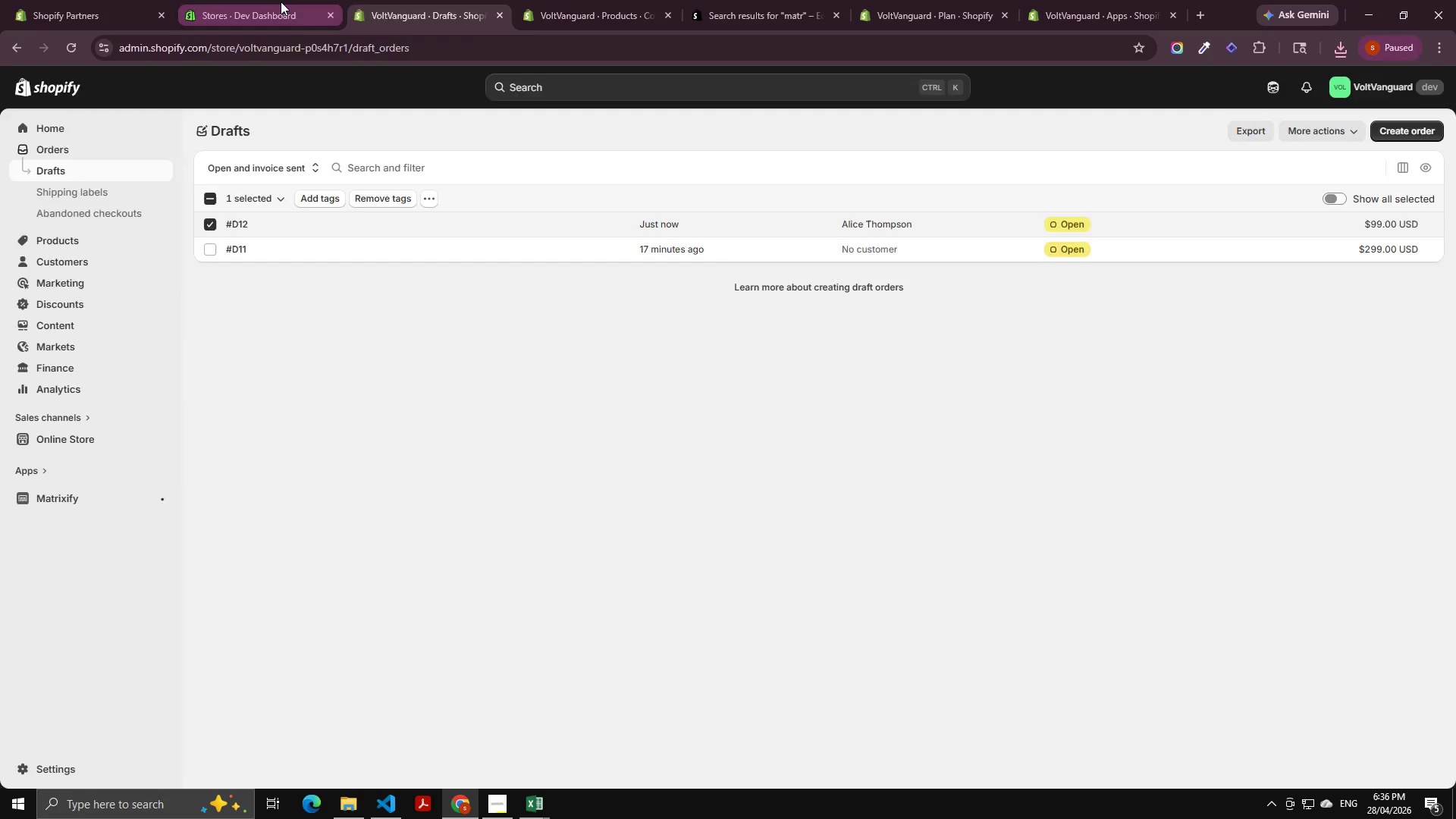 
double_click([442, 0])
 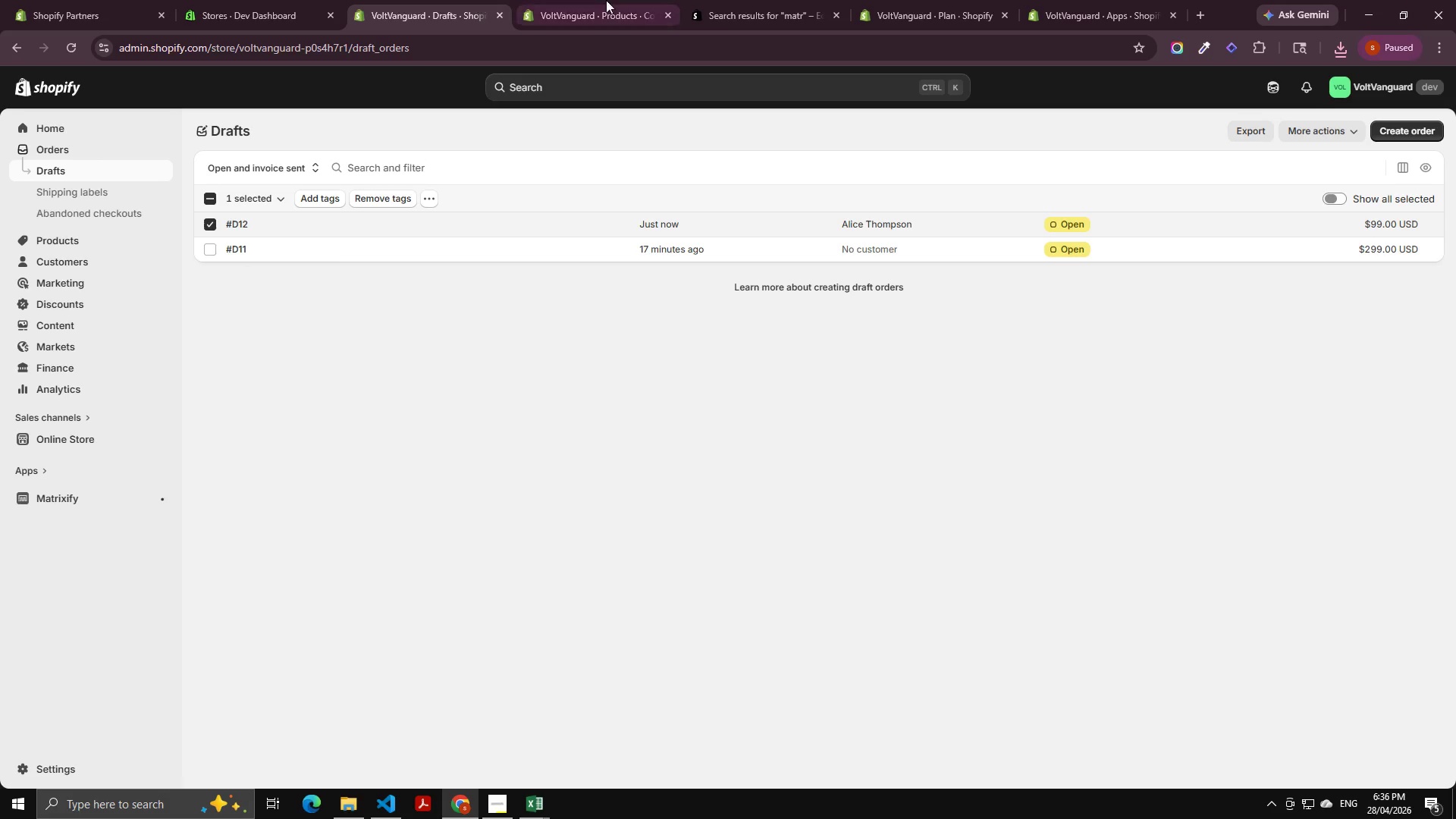 
left_click([607, 0])
 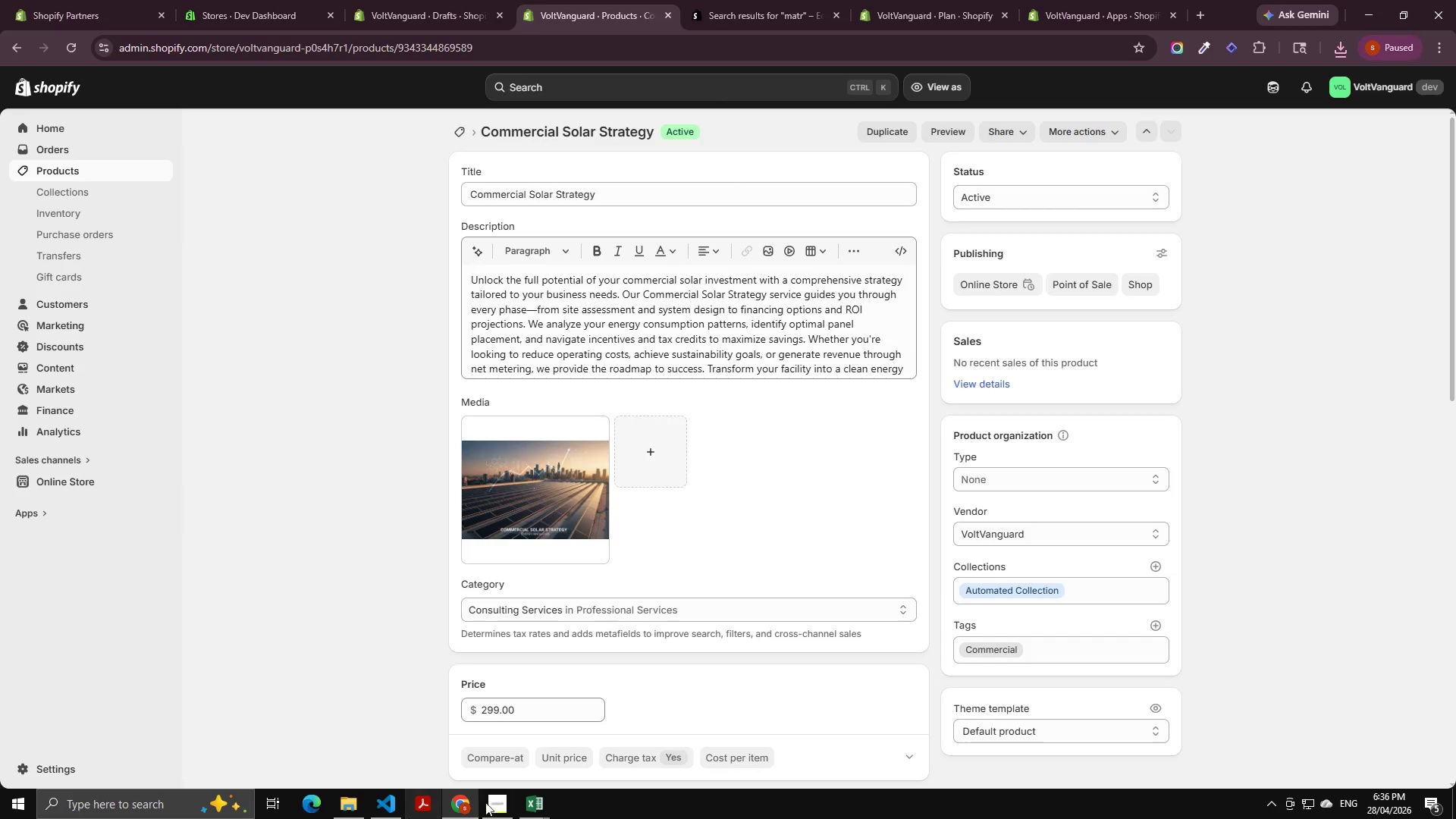 
left_click([534, 800])
 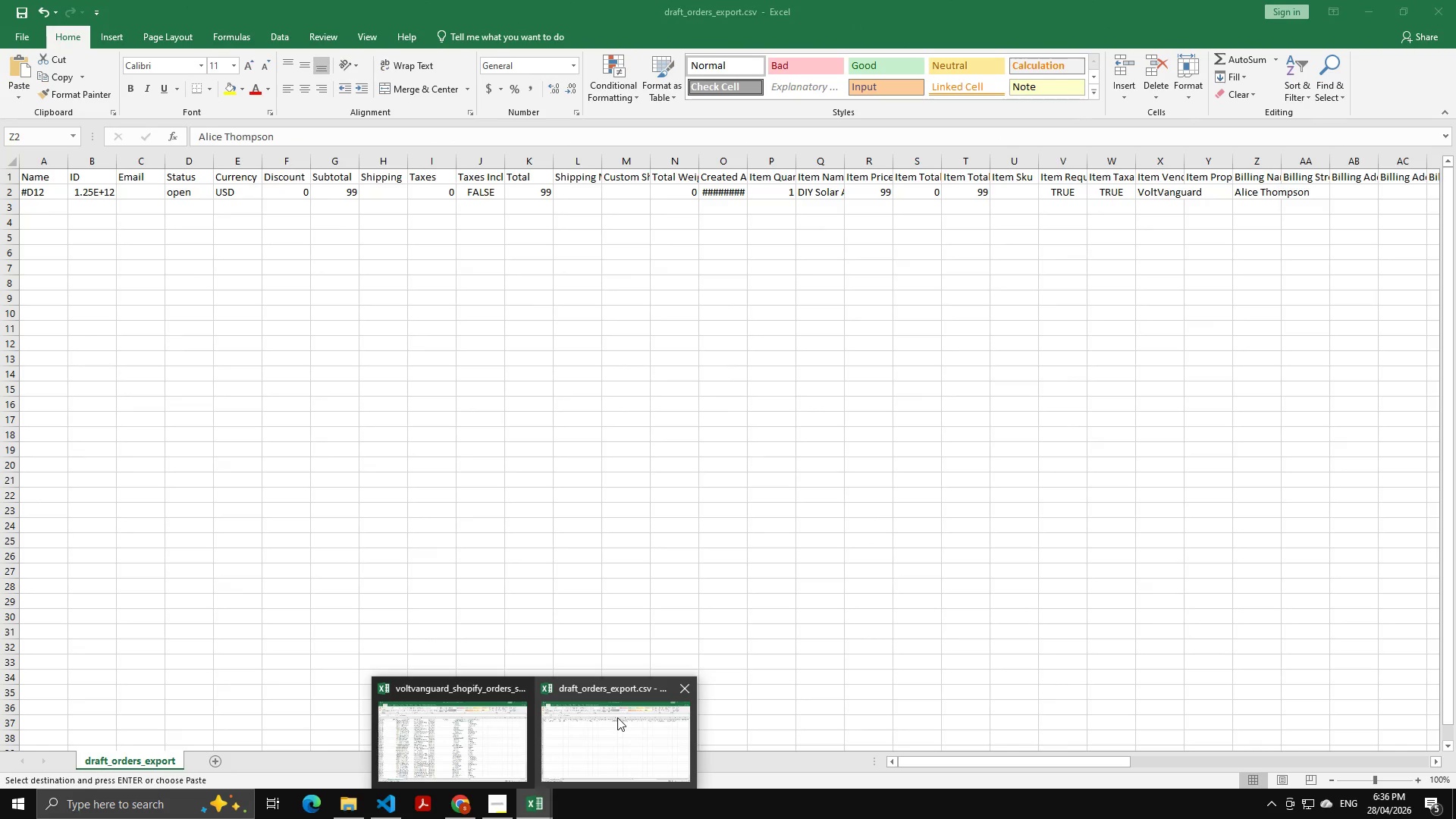 
left_click([455, 725])
 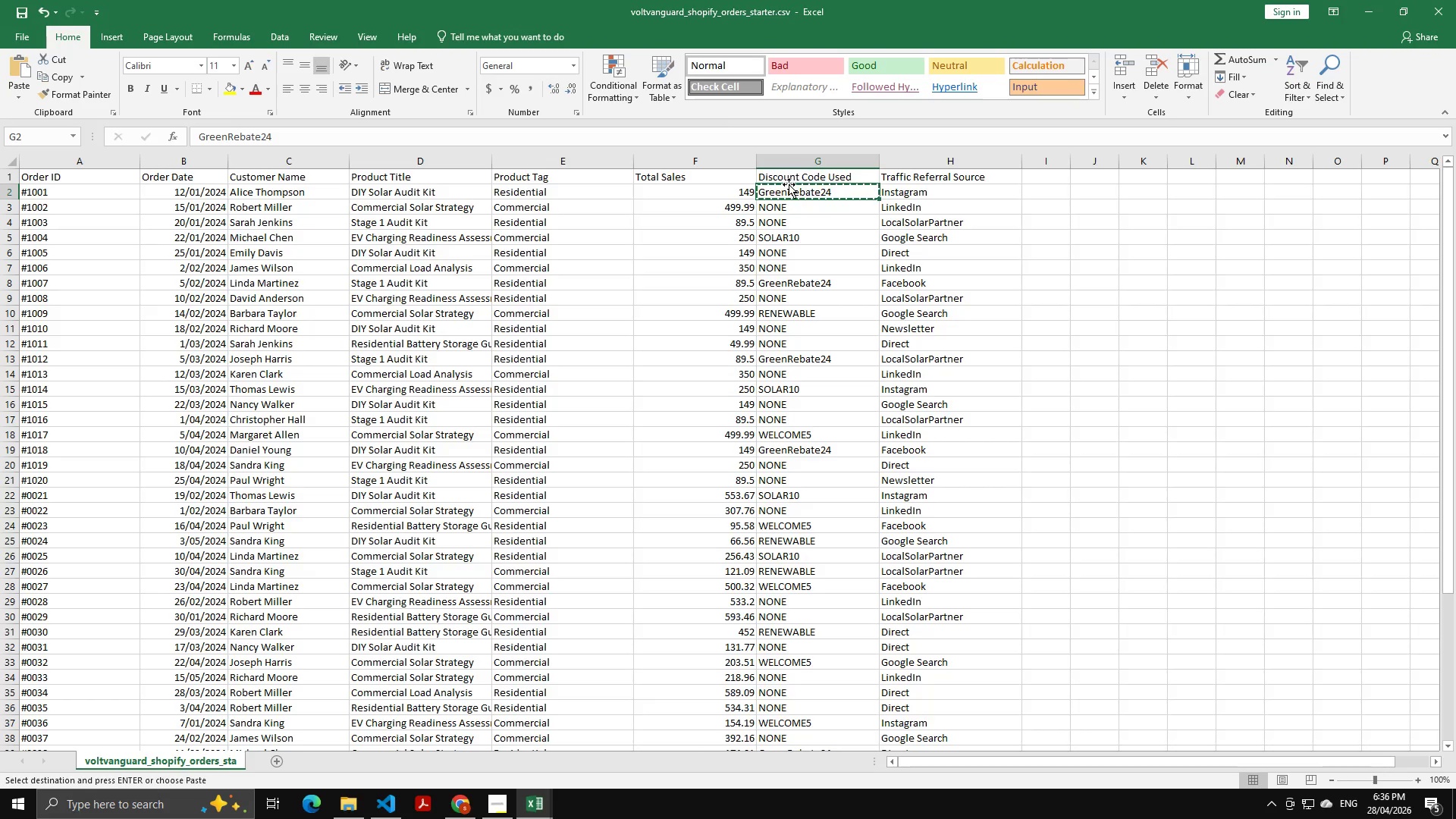 
left_click([795, 179])
 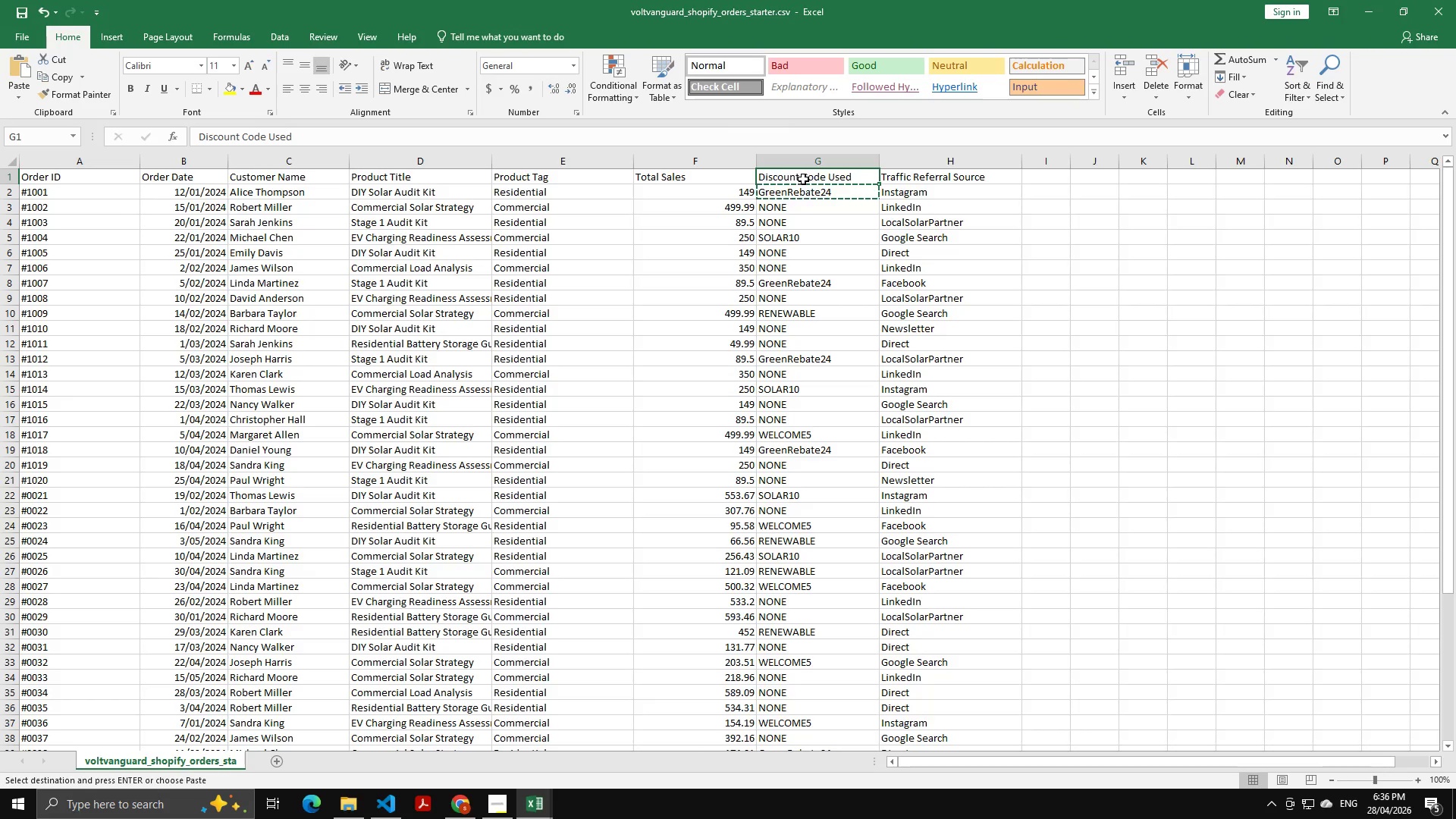 
key(Control+ControlLeft)
 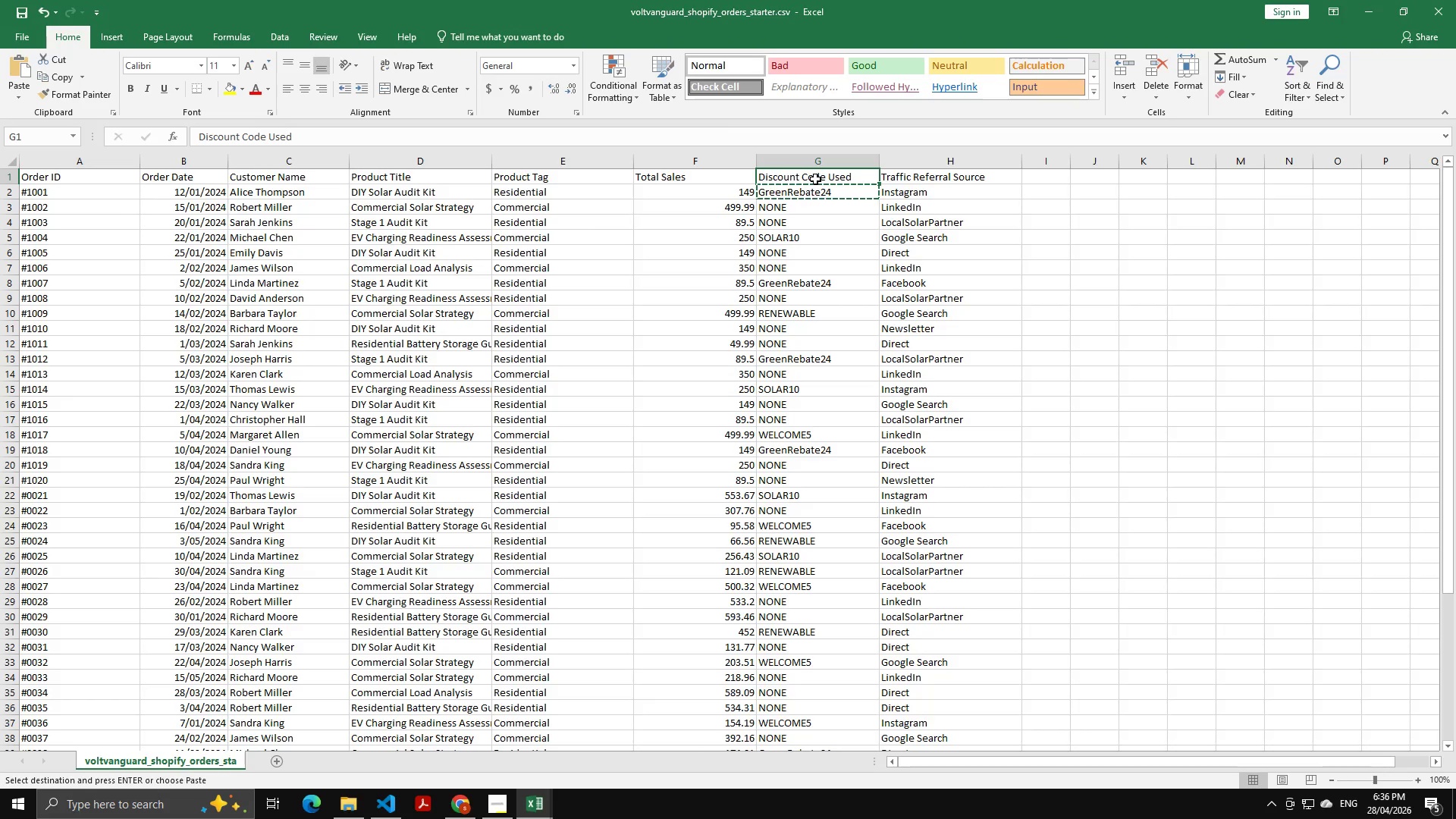 
left_click([815, 179])
 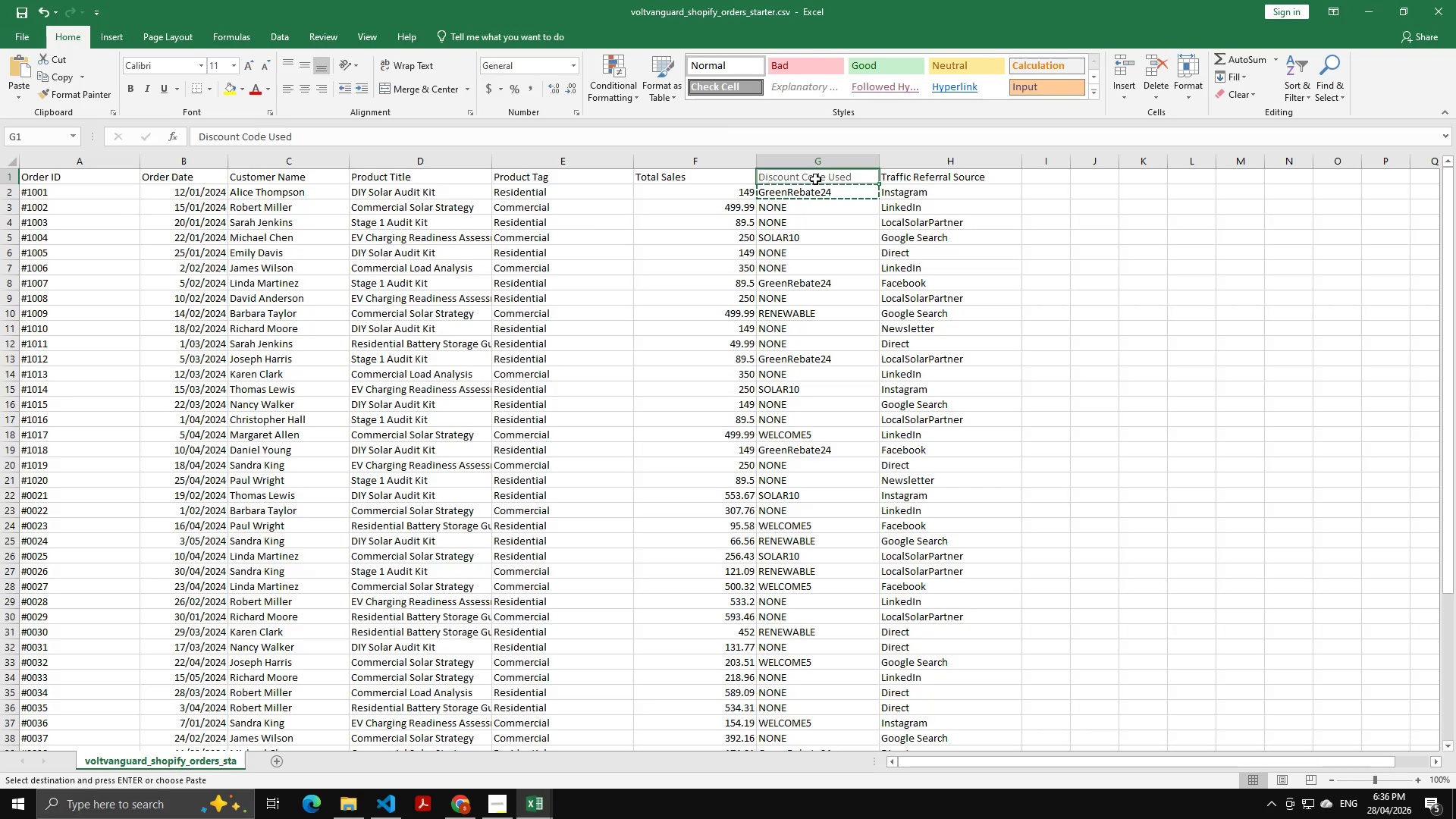 
double_click([815, 179])
 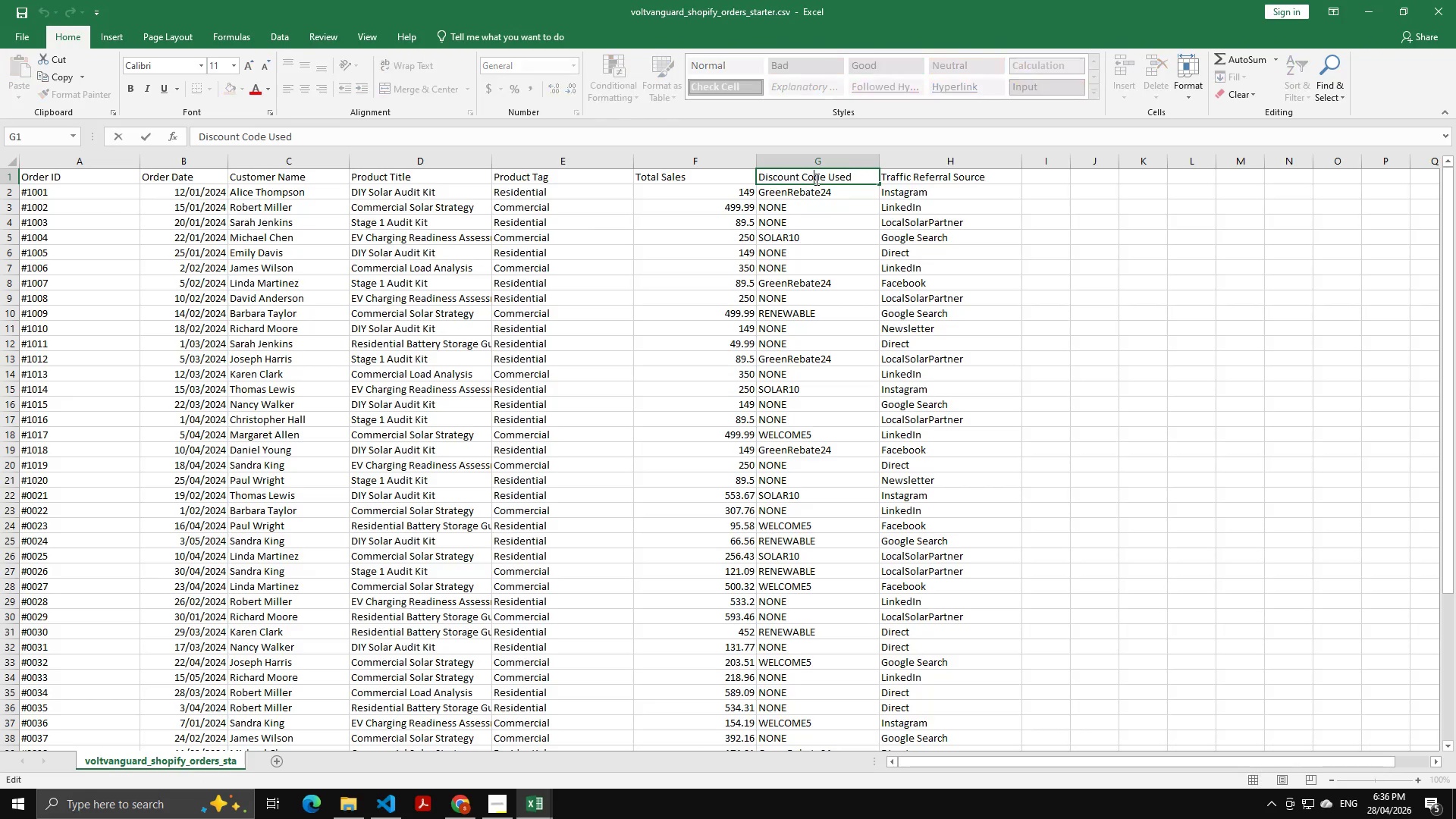 
triple_click([815, 179])
 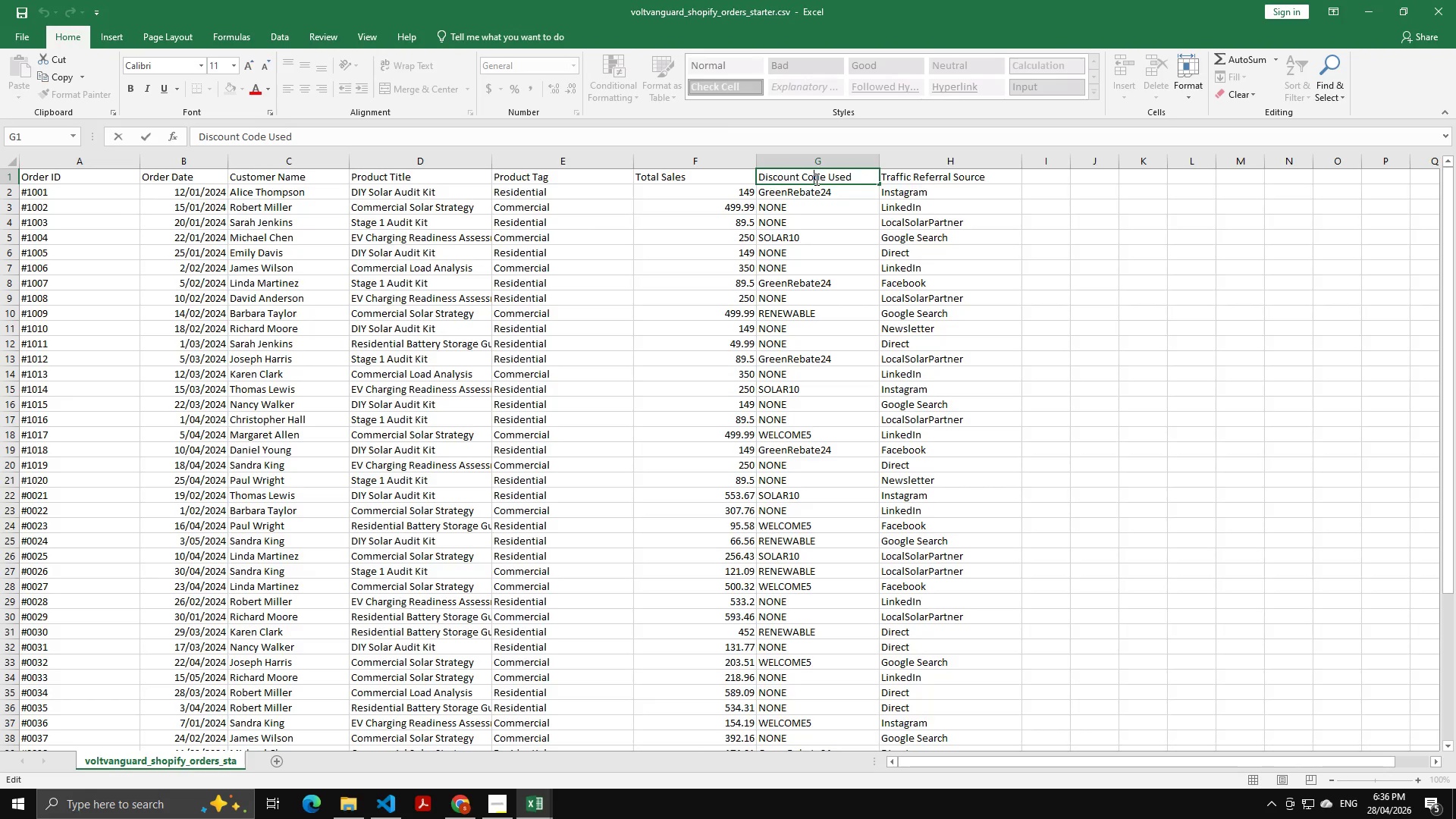 
key(Control+A)
 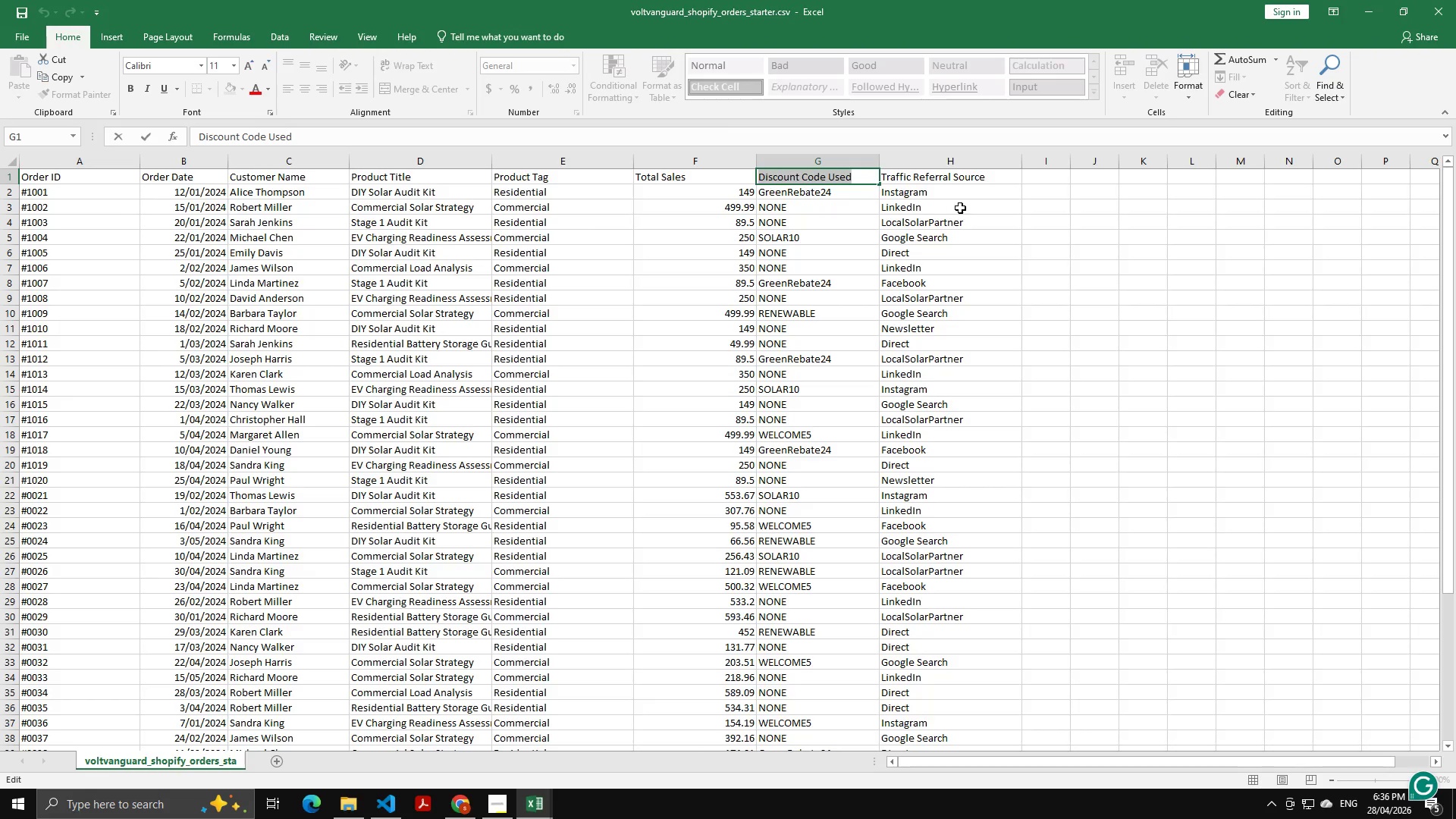 
key(Control+C)
 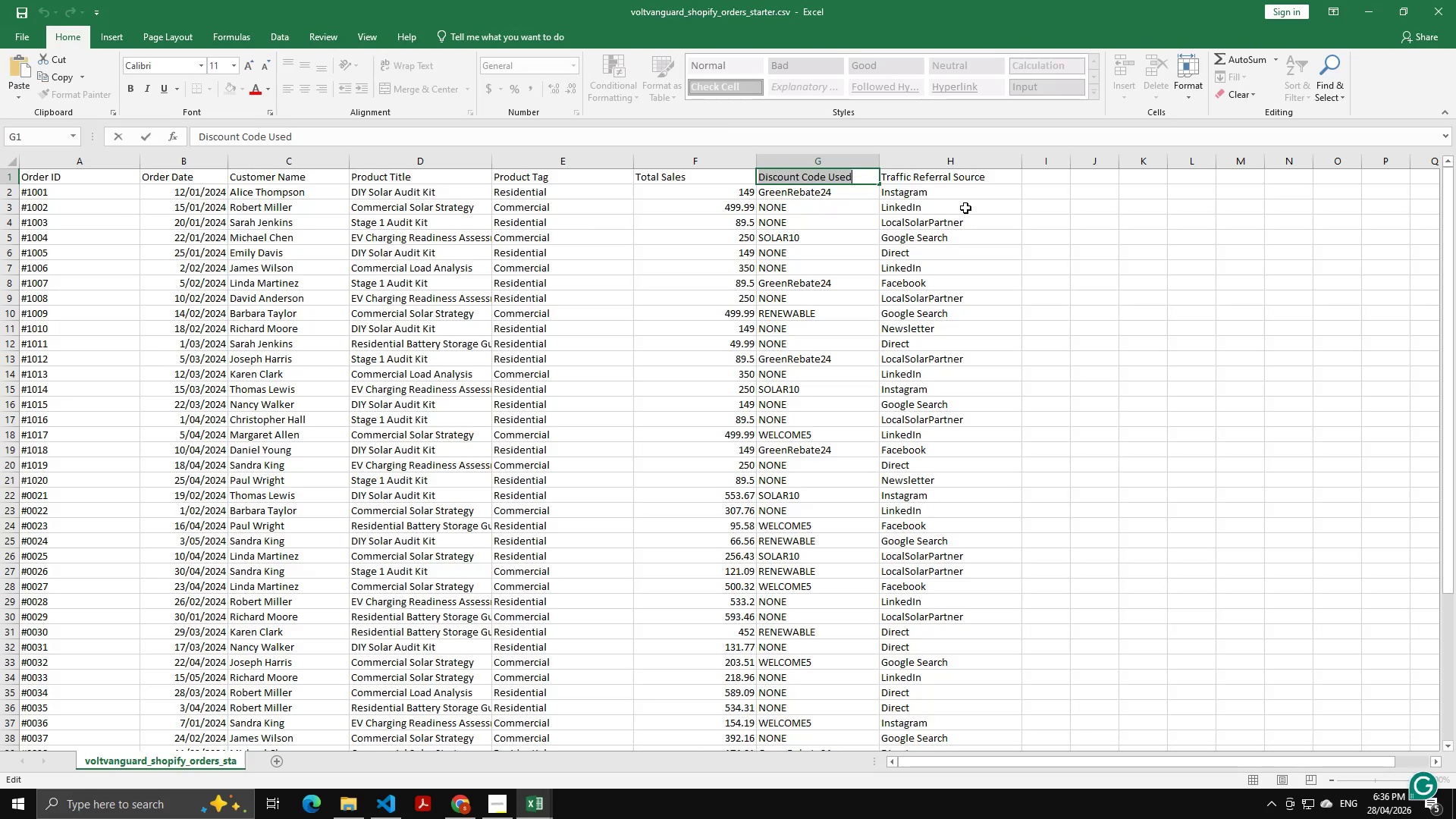 
key(Control+C)
 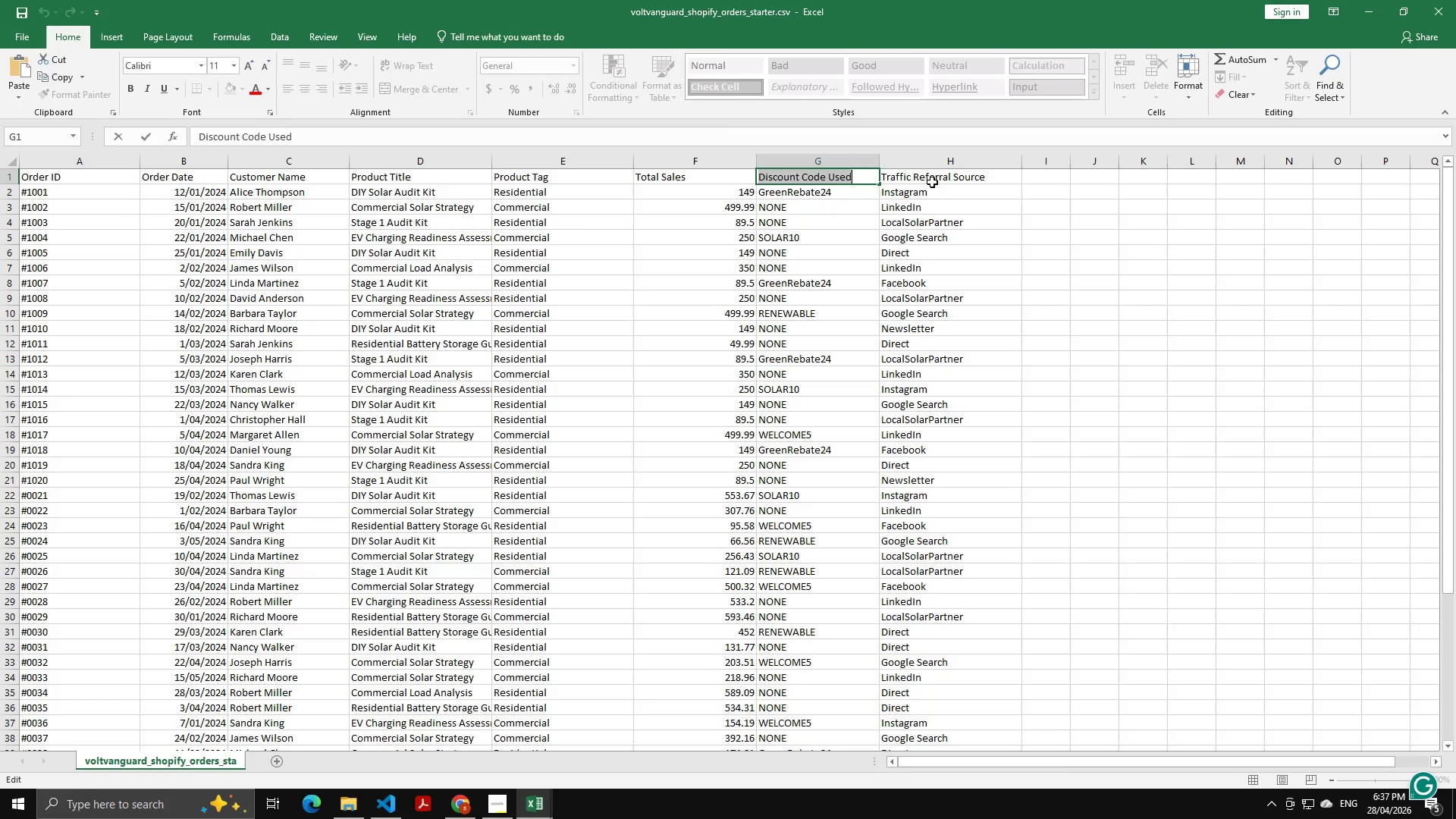 
double_click([932, 182])
 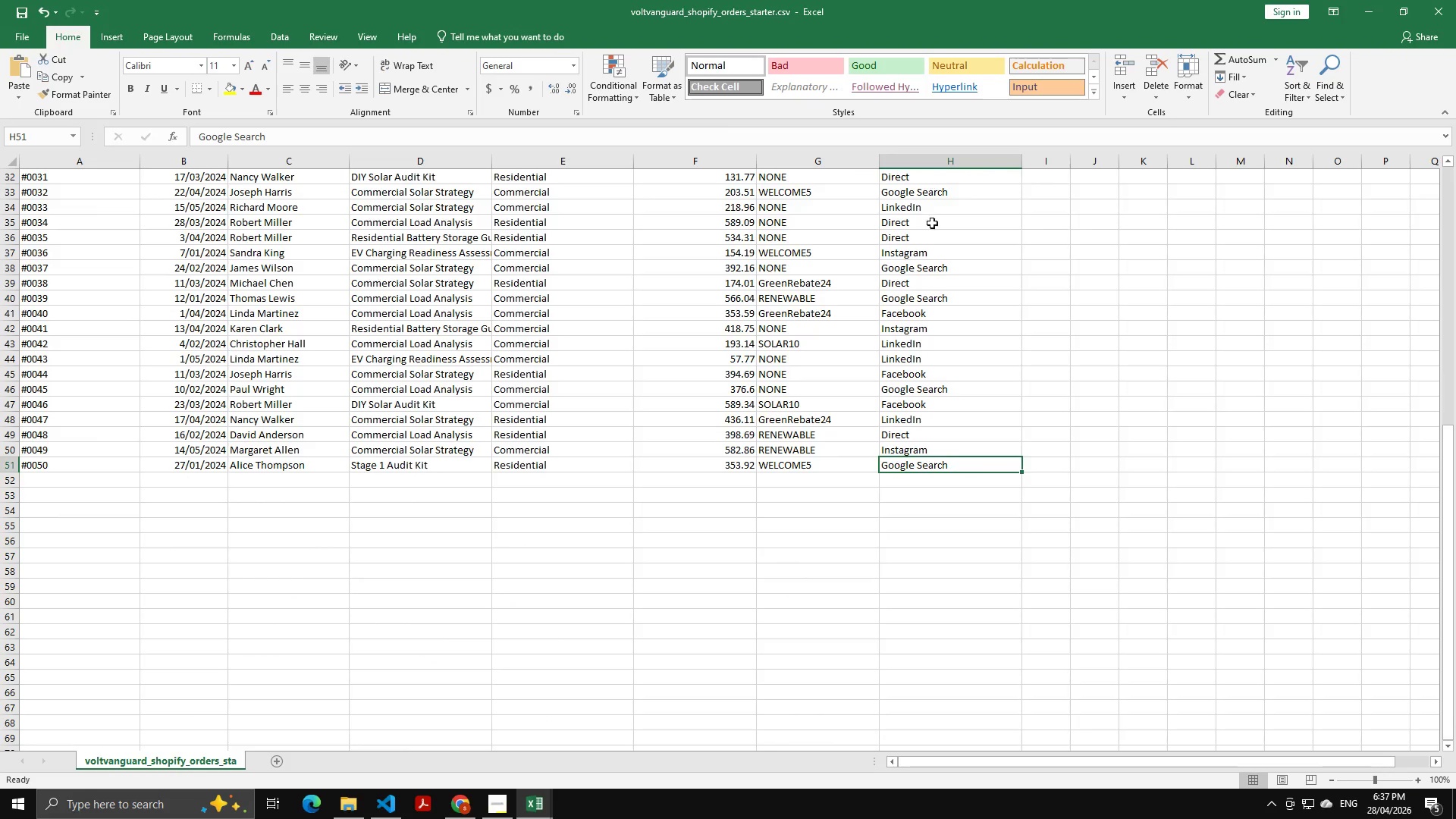 
scroll: coordinate [915, 184], scroll_direction: up, amount: 18.0
 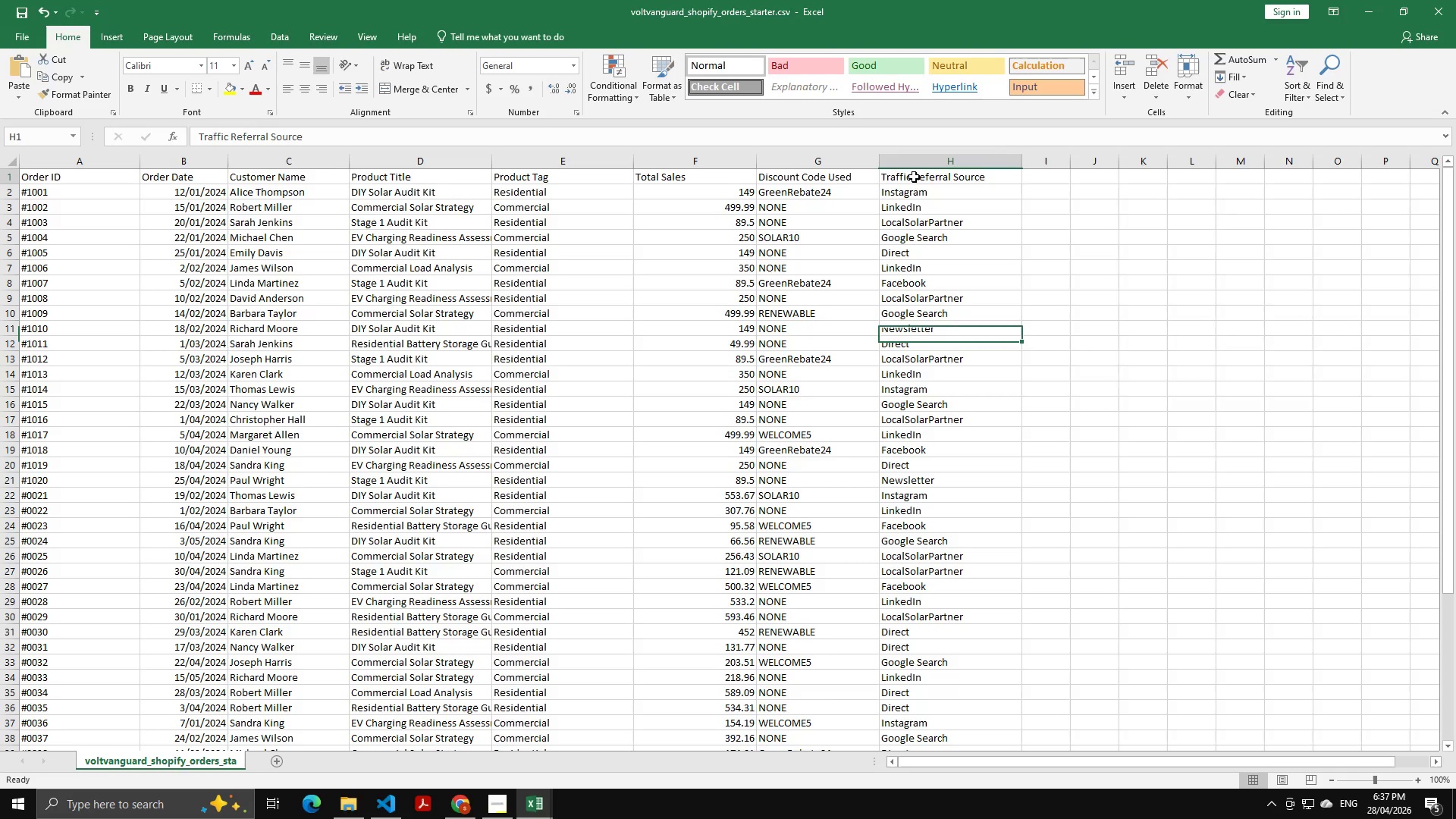 
double_click([914, 177])
 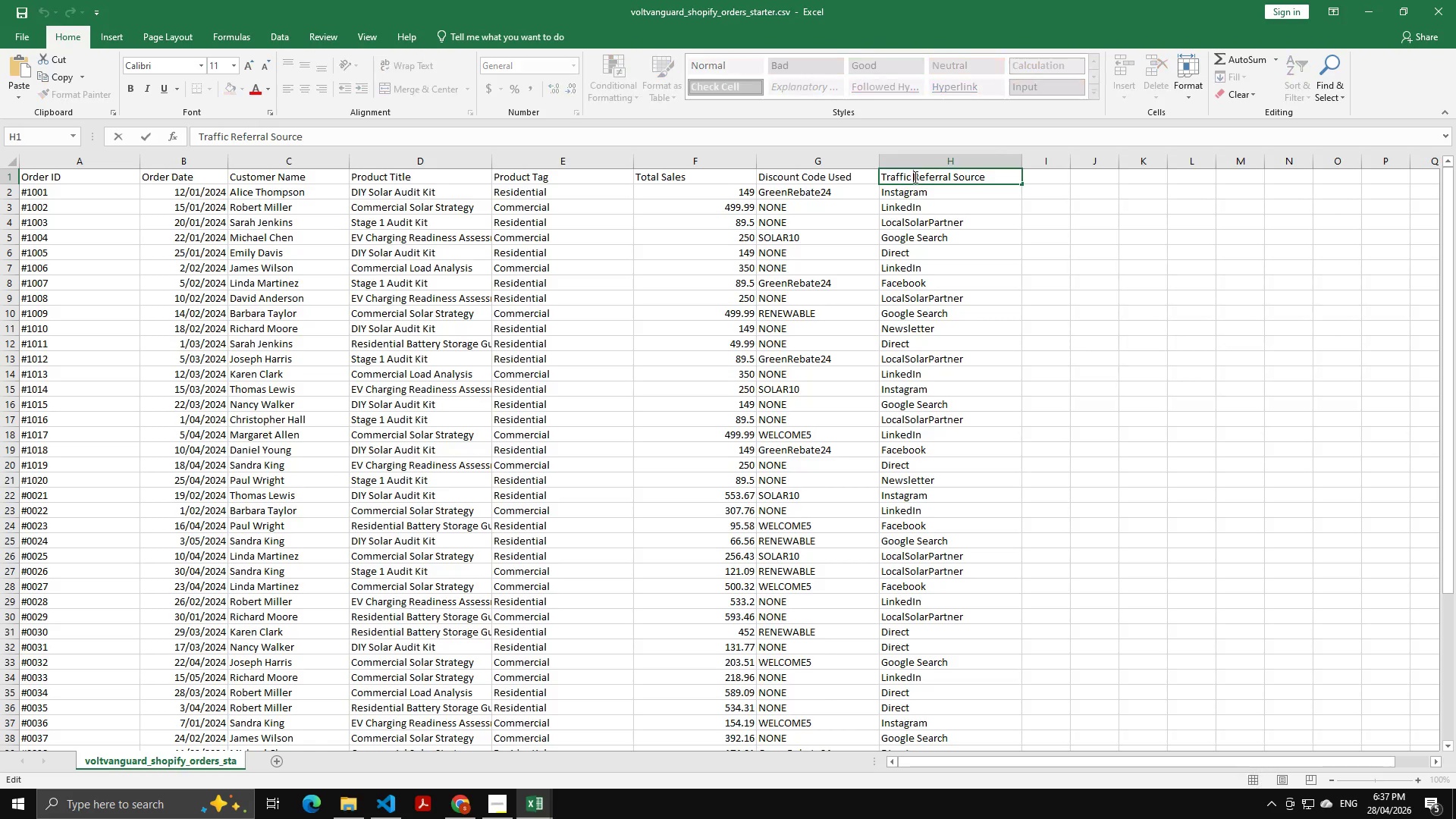 
key(Control+A)
 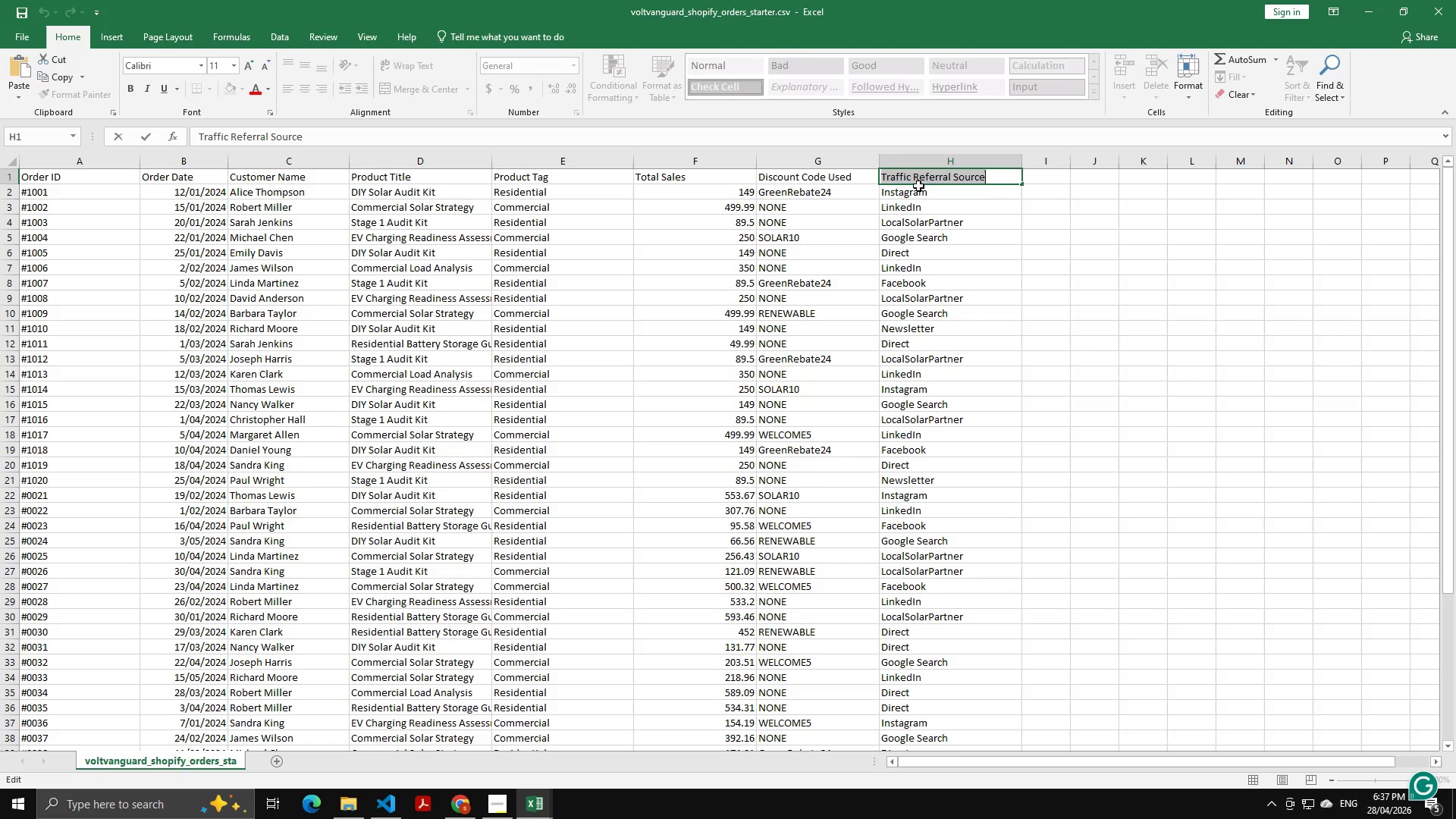 
key(Control+C)
 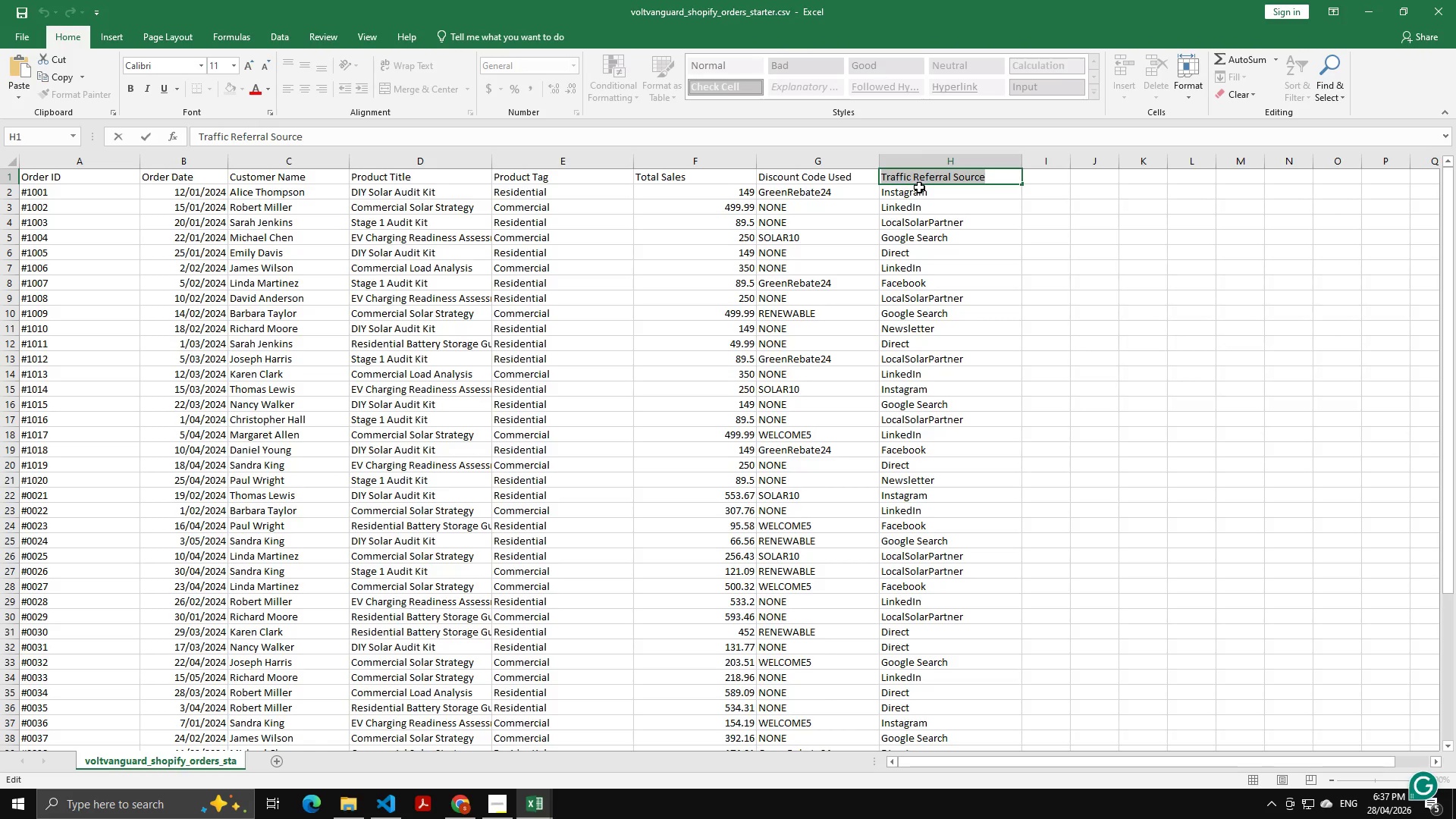 
key(Control+C)
 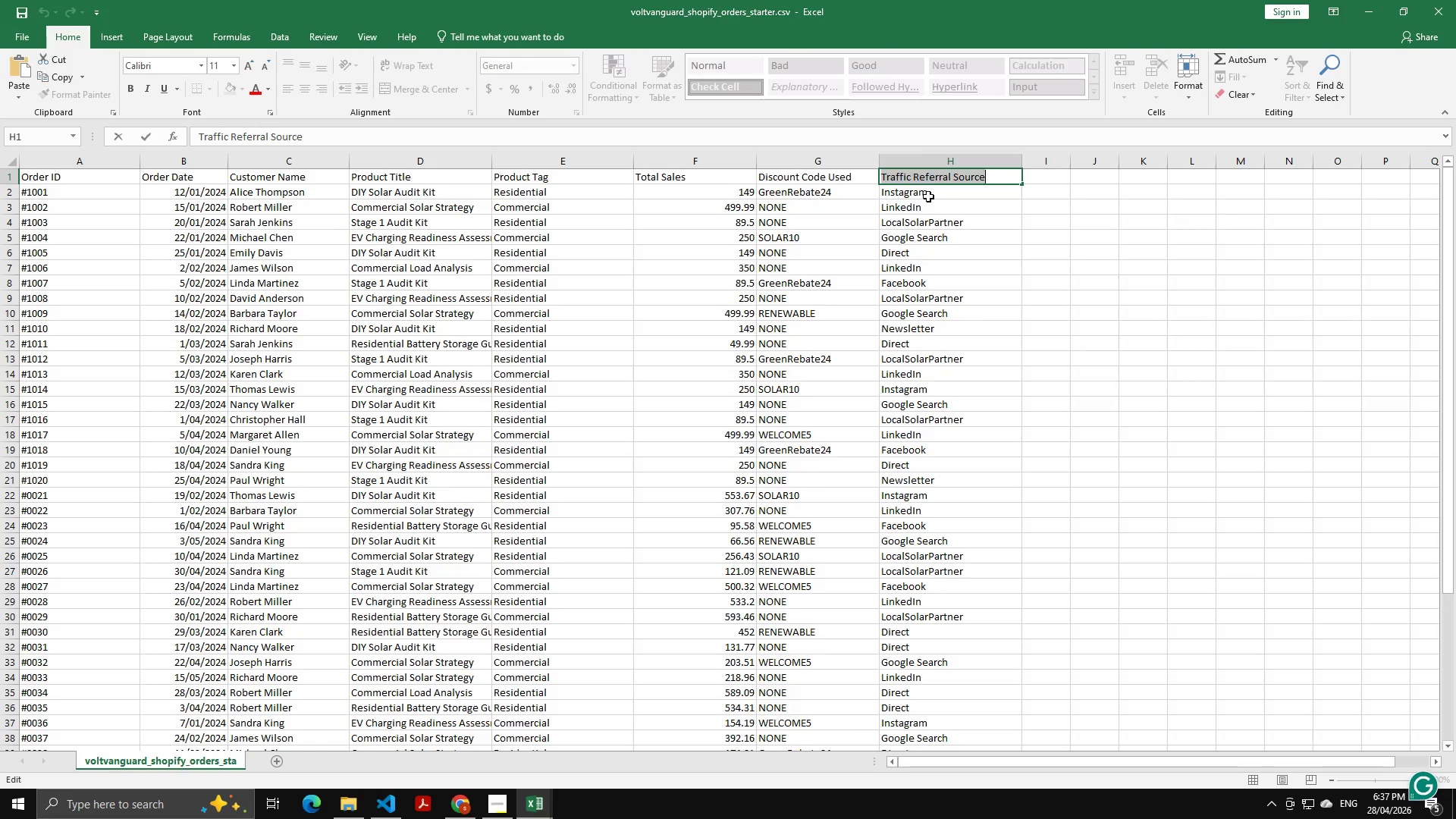 
key(Control+C)
 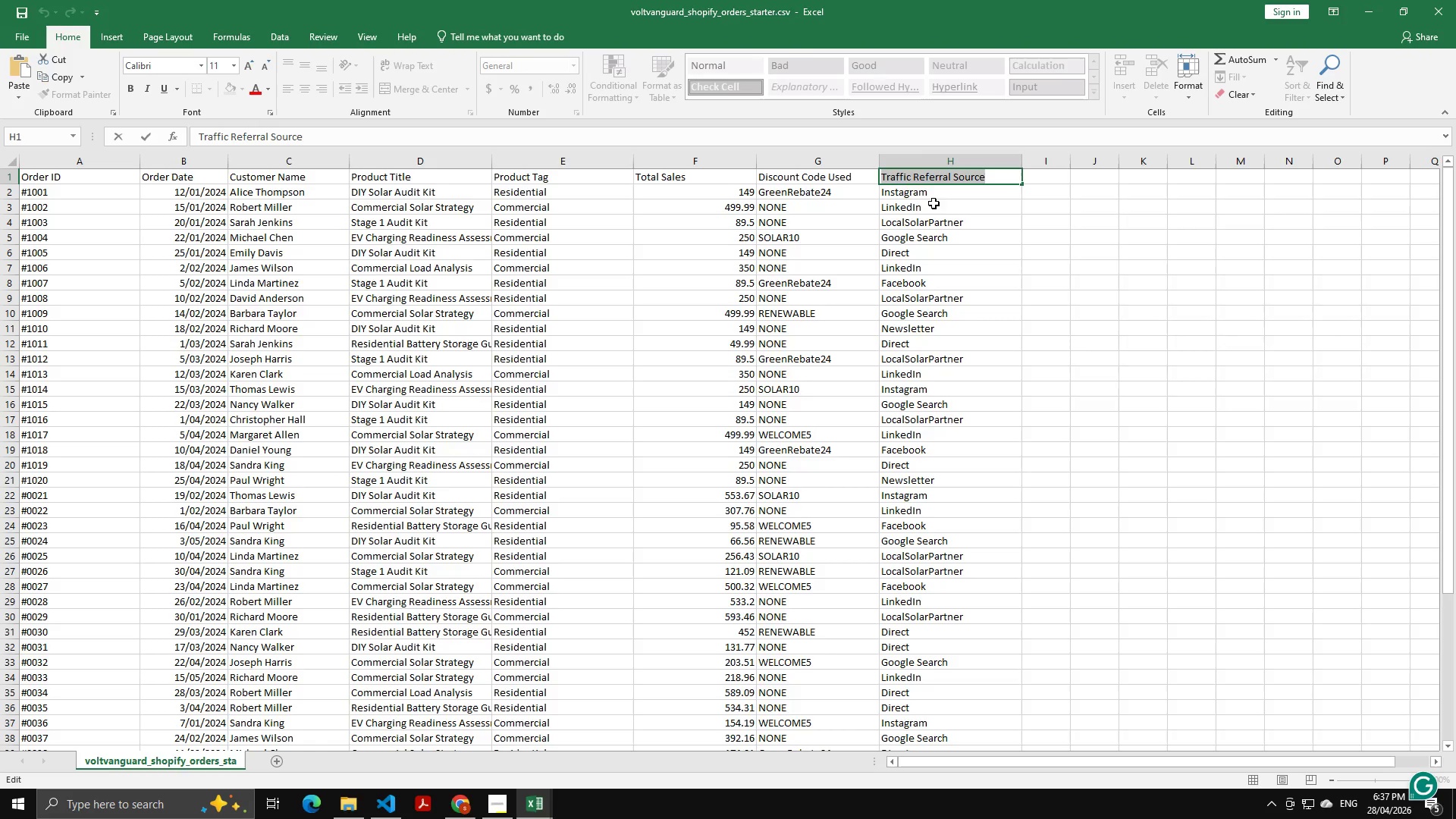 
key(Control+C)
 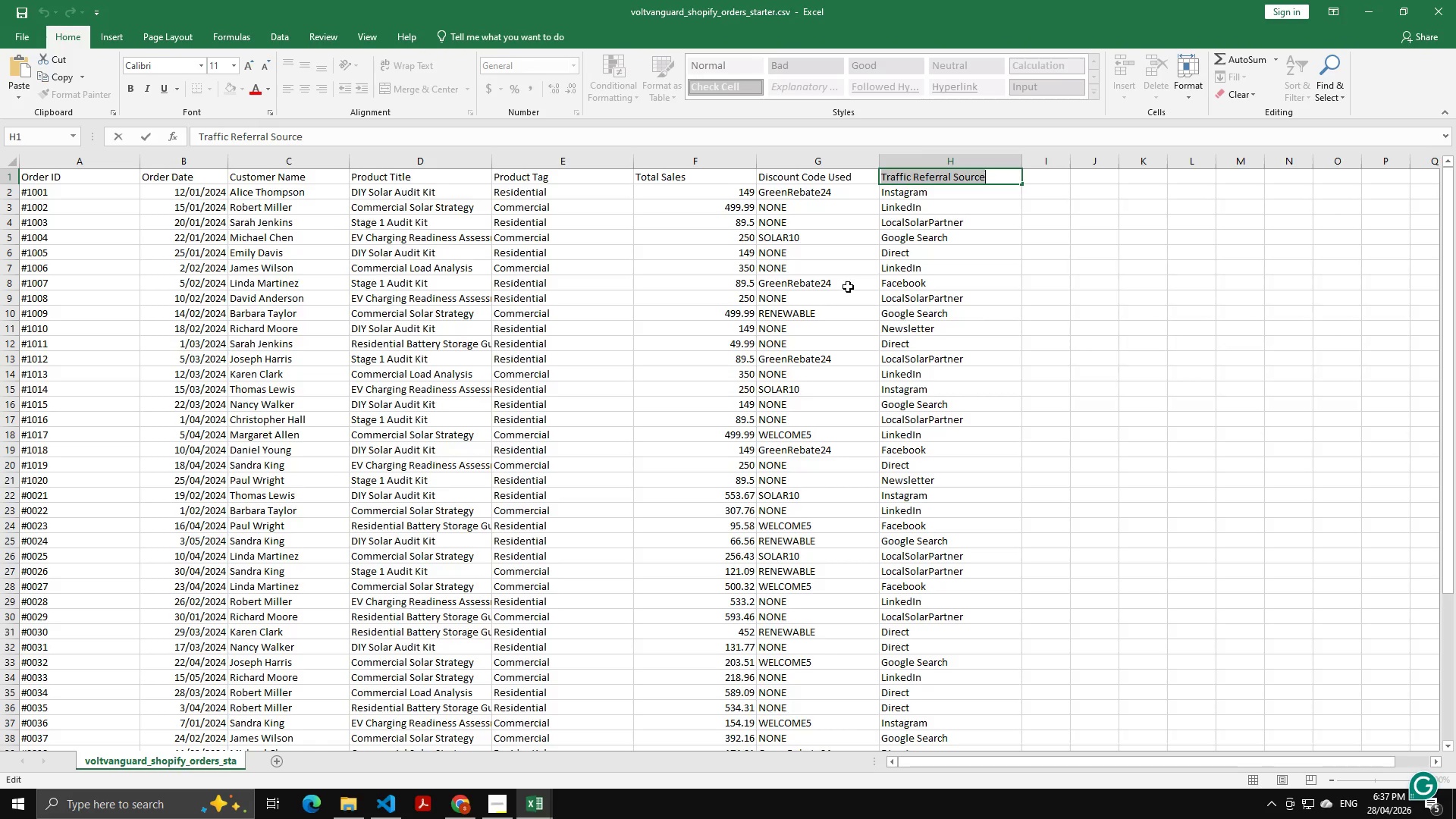 
key(Alt+AltLeft)
 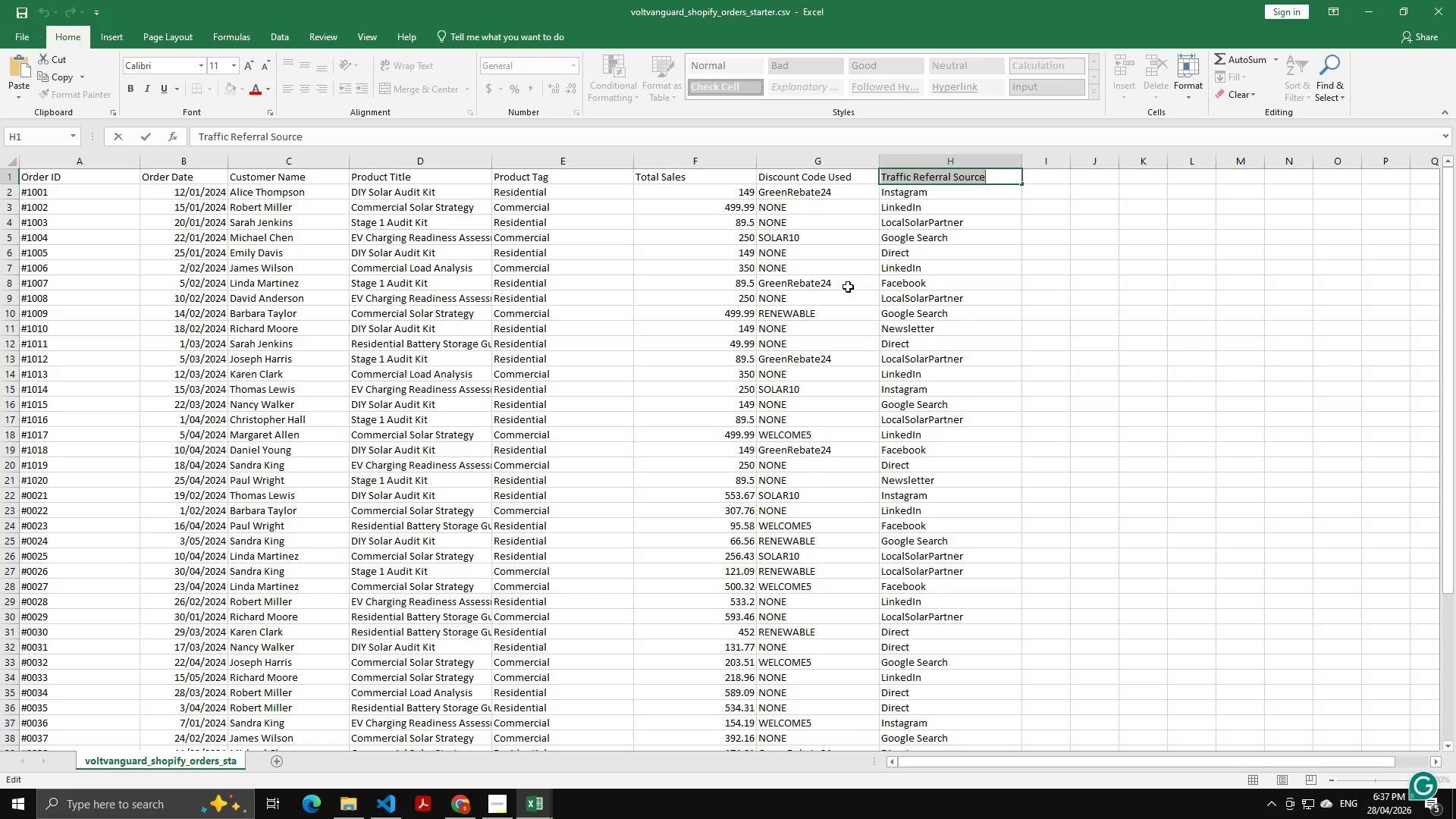 
key(Alt+Tab)
 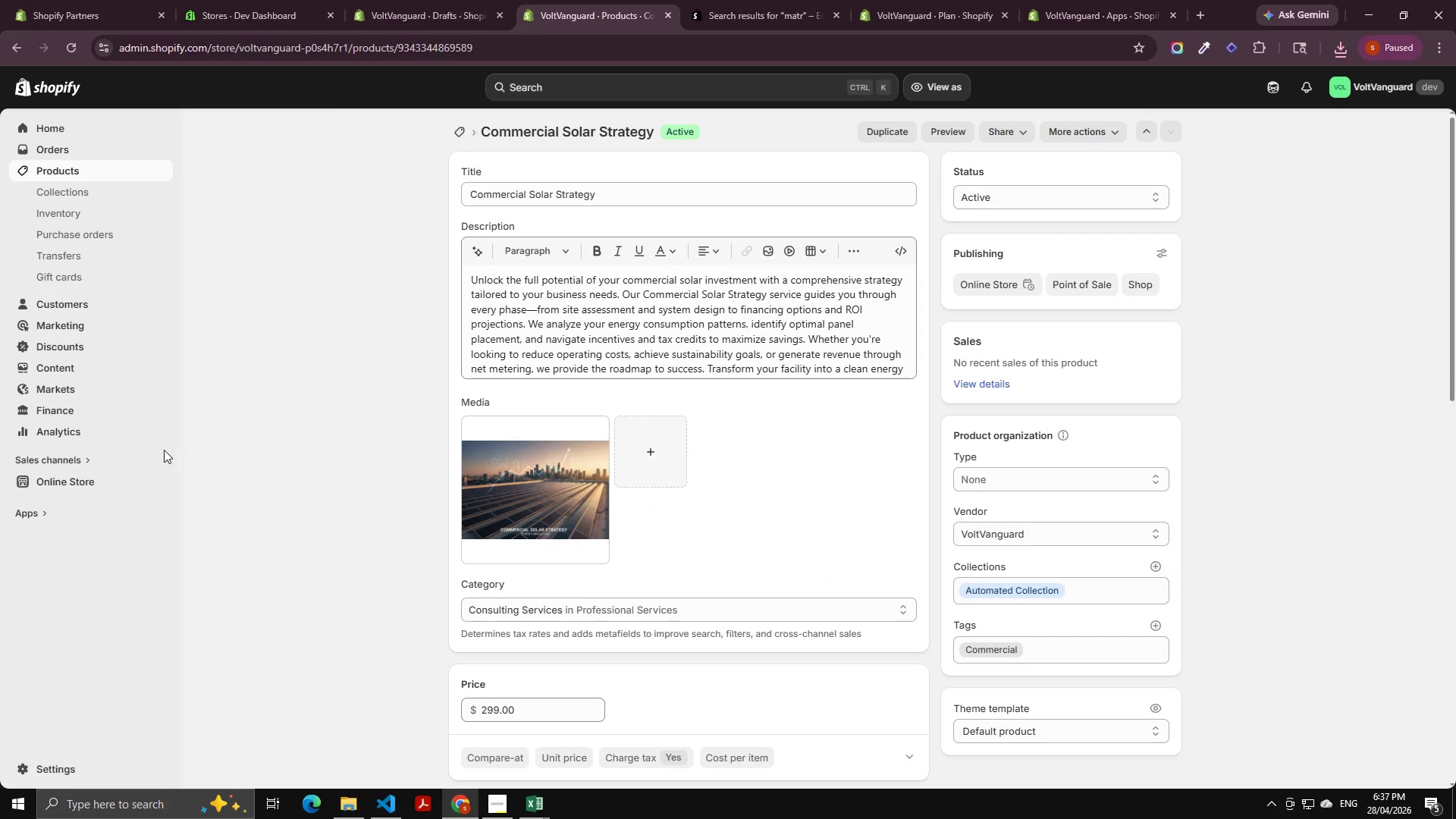 
key(Alt+AltLeft)
 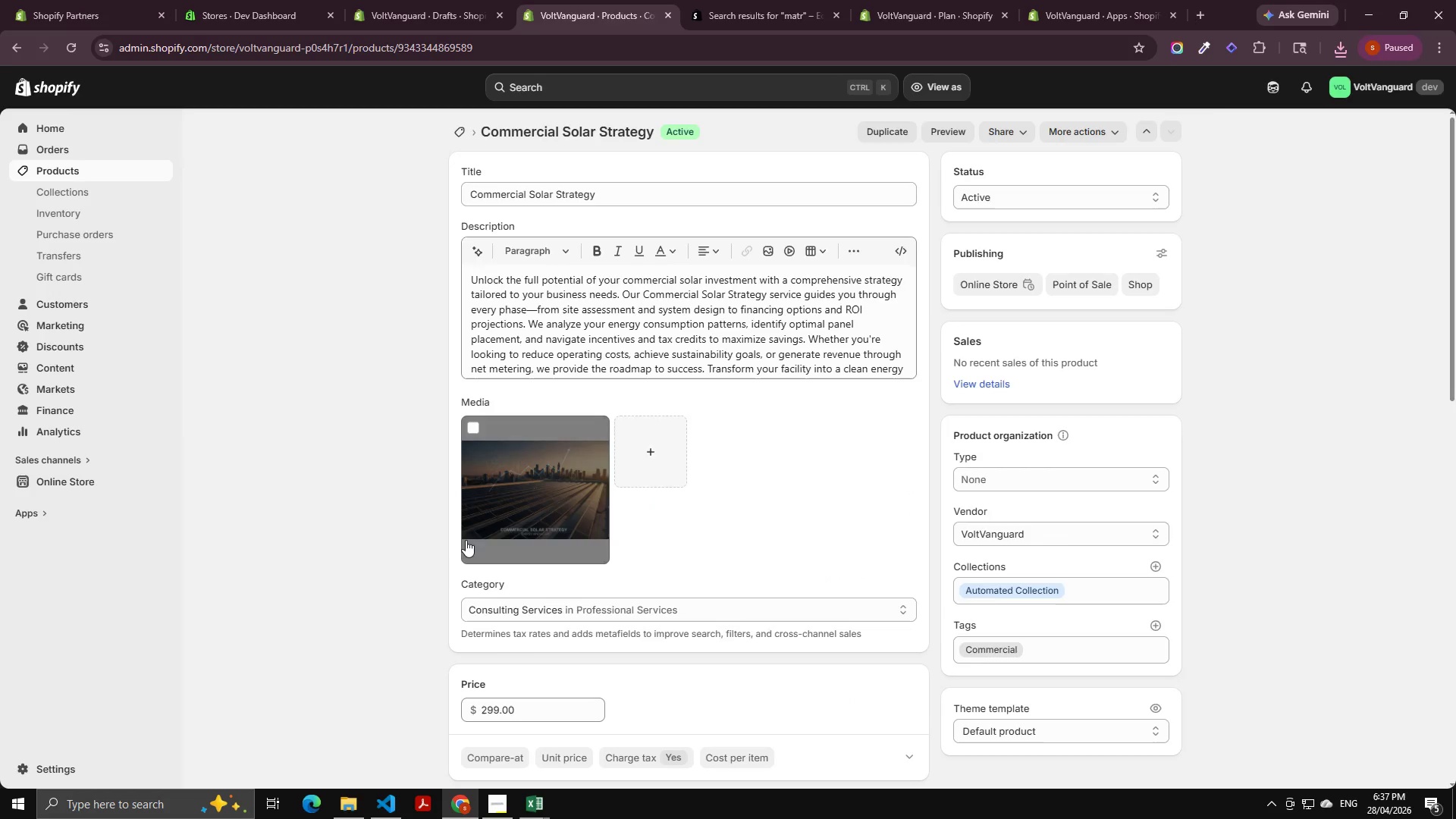 
key(Alt+Tab)
 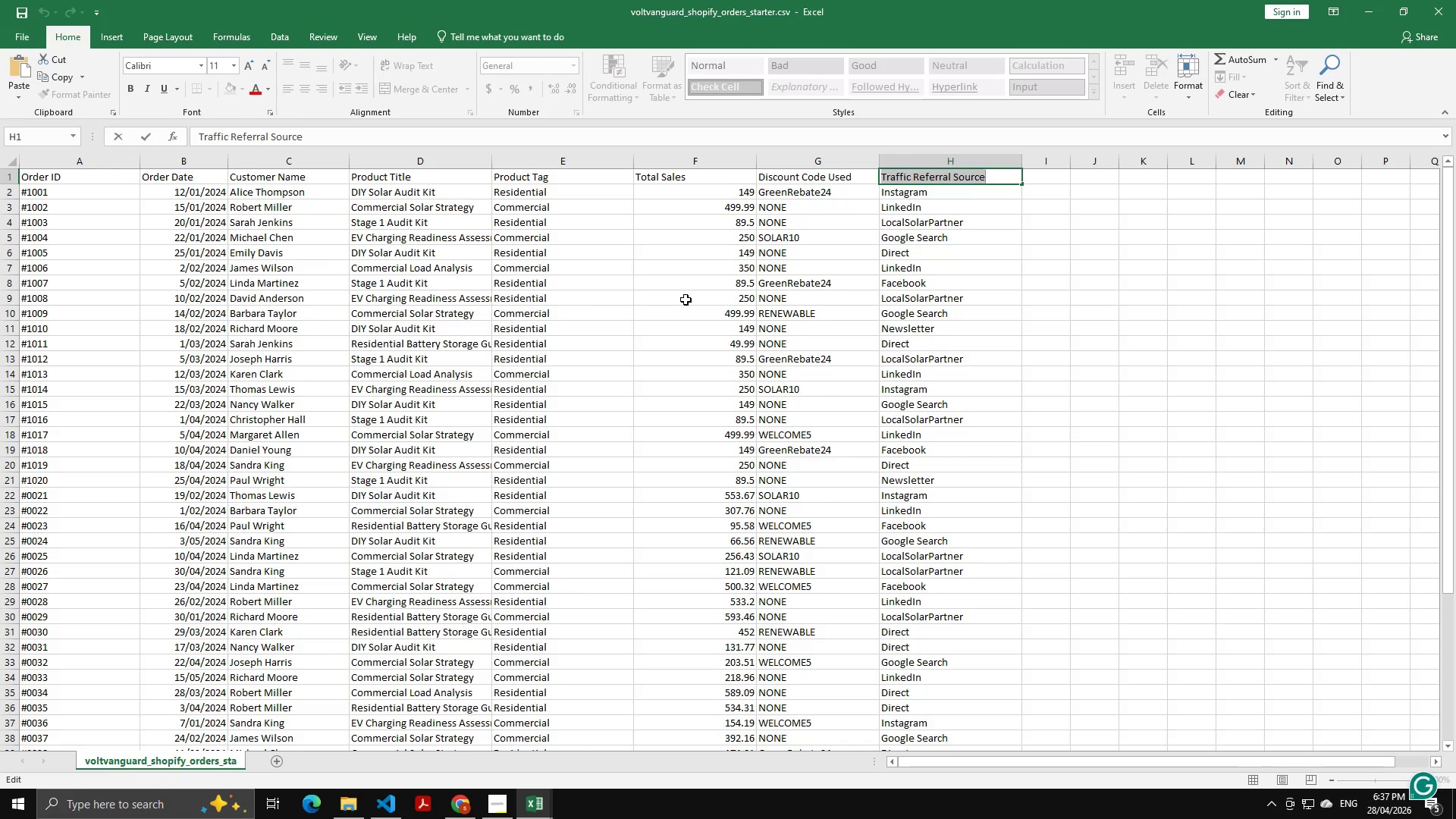 
wait(12.41)
 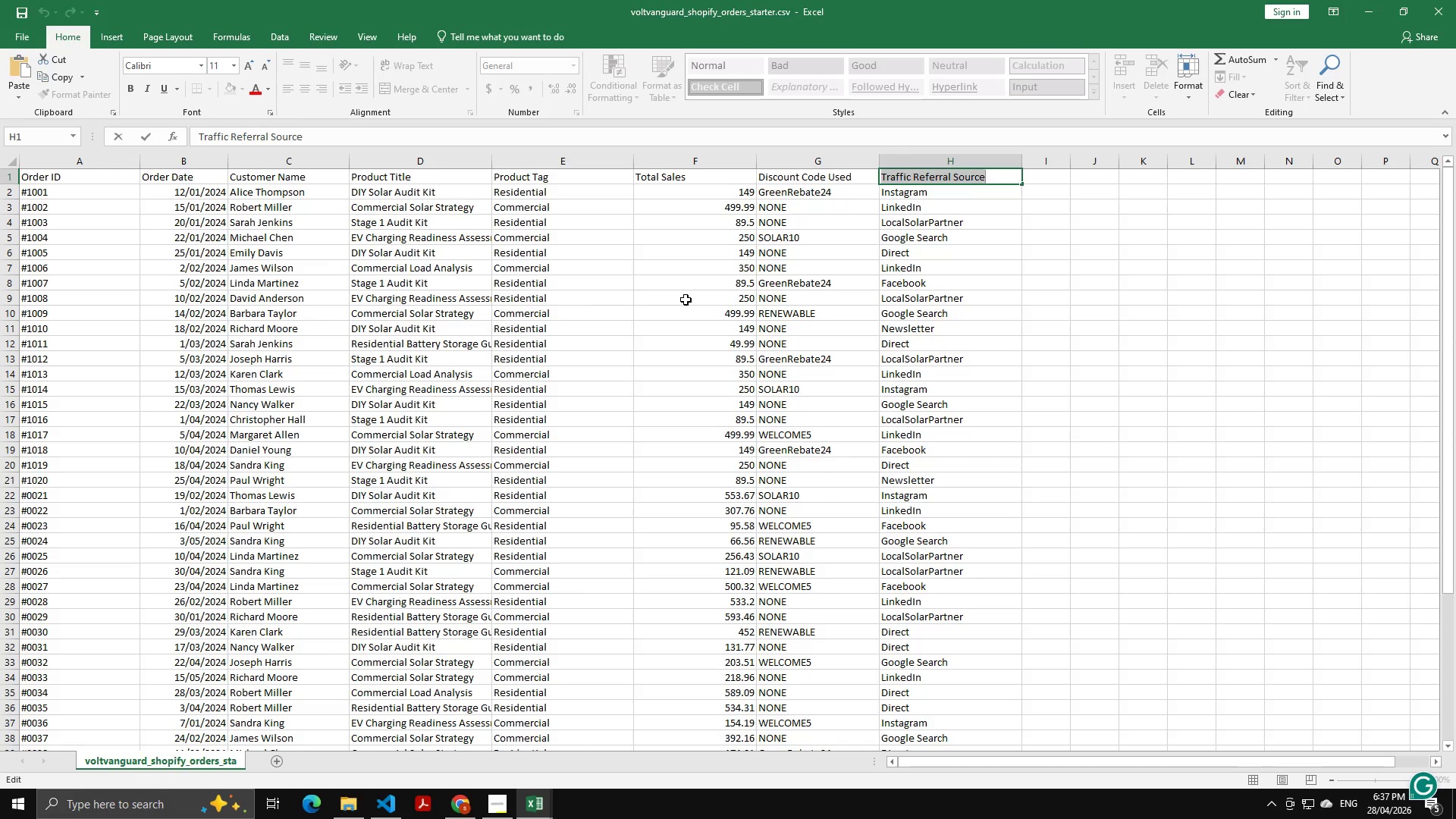 
scroll: coordinate [256, 444], scroll_direction: down, amount: 12.0
 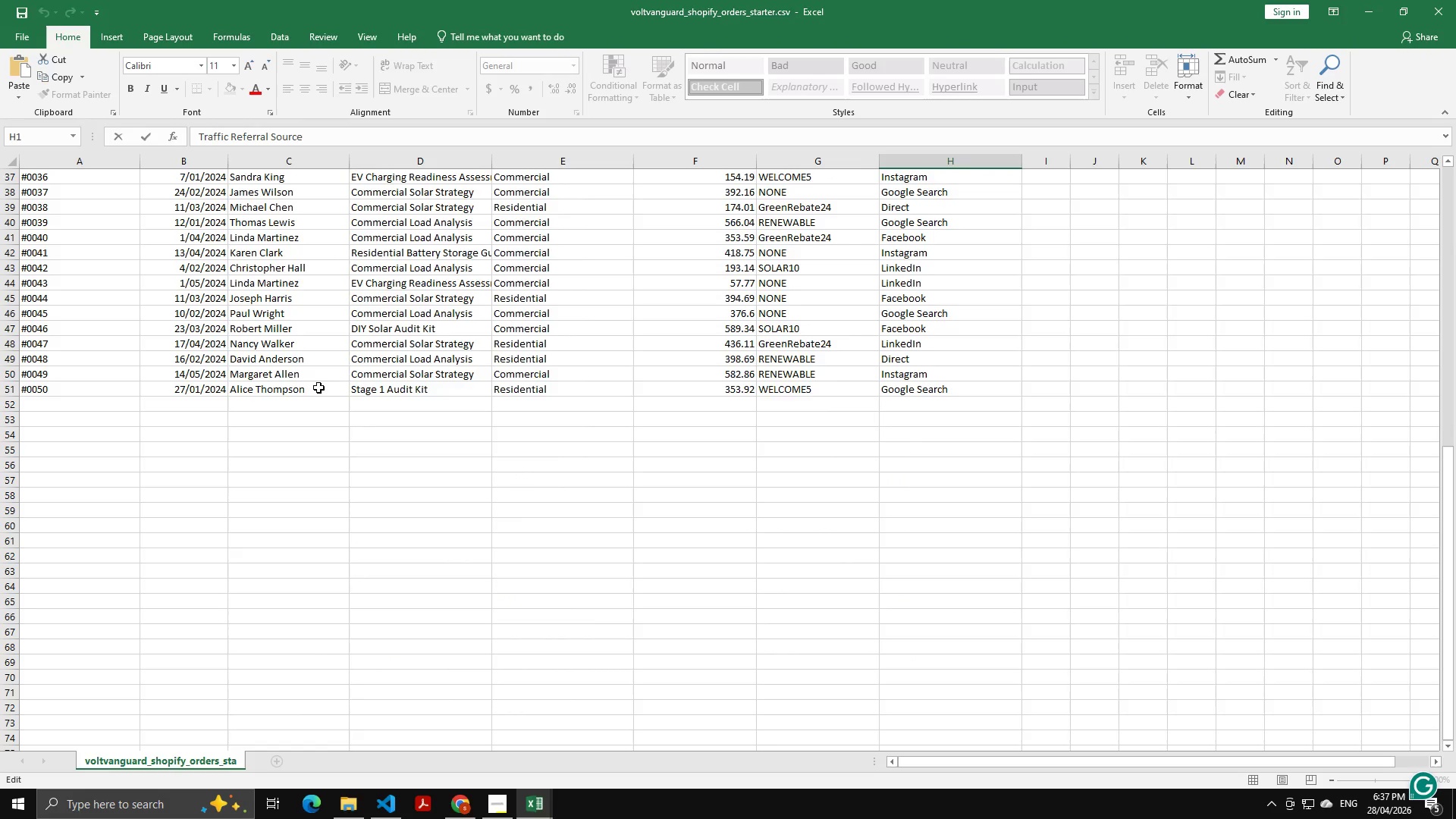 
left_click([344, 366])
 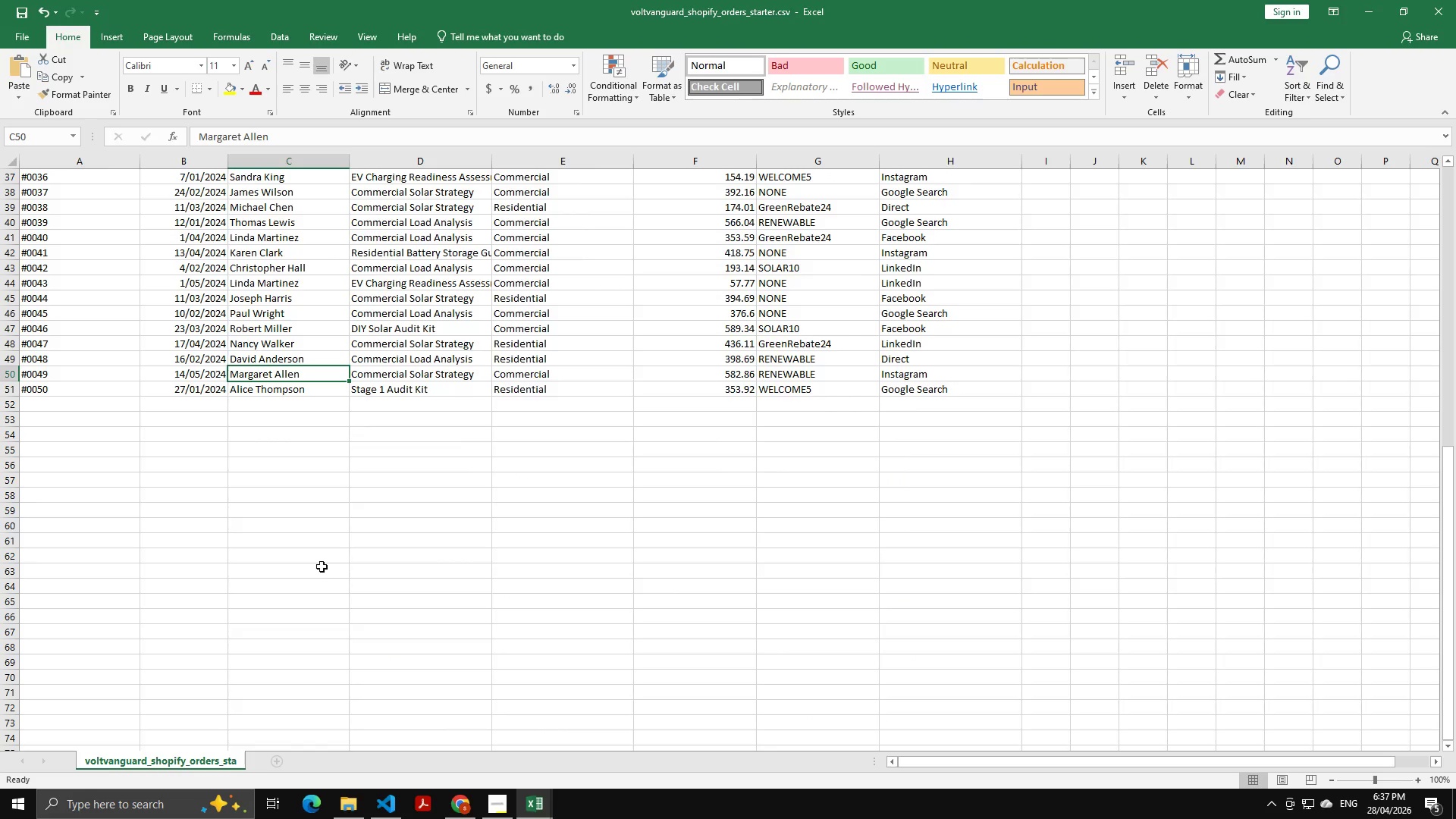 
scroll: coordinate [432, 449], scroll_direction: up, amount: 21.0
 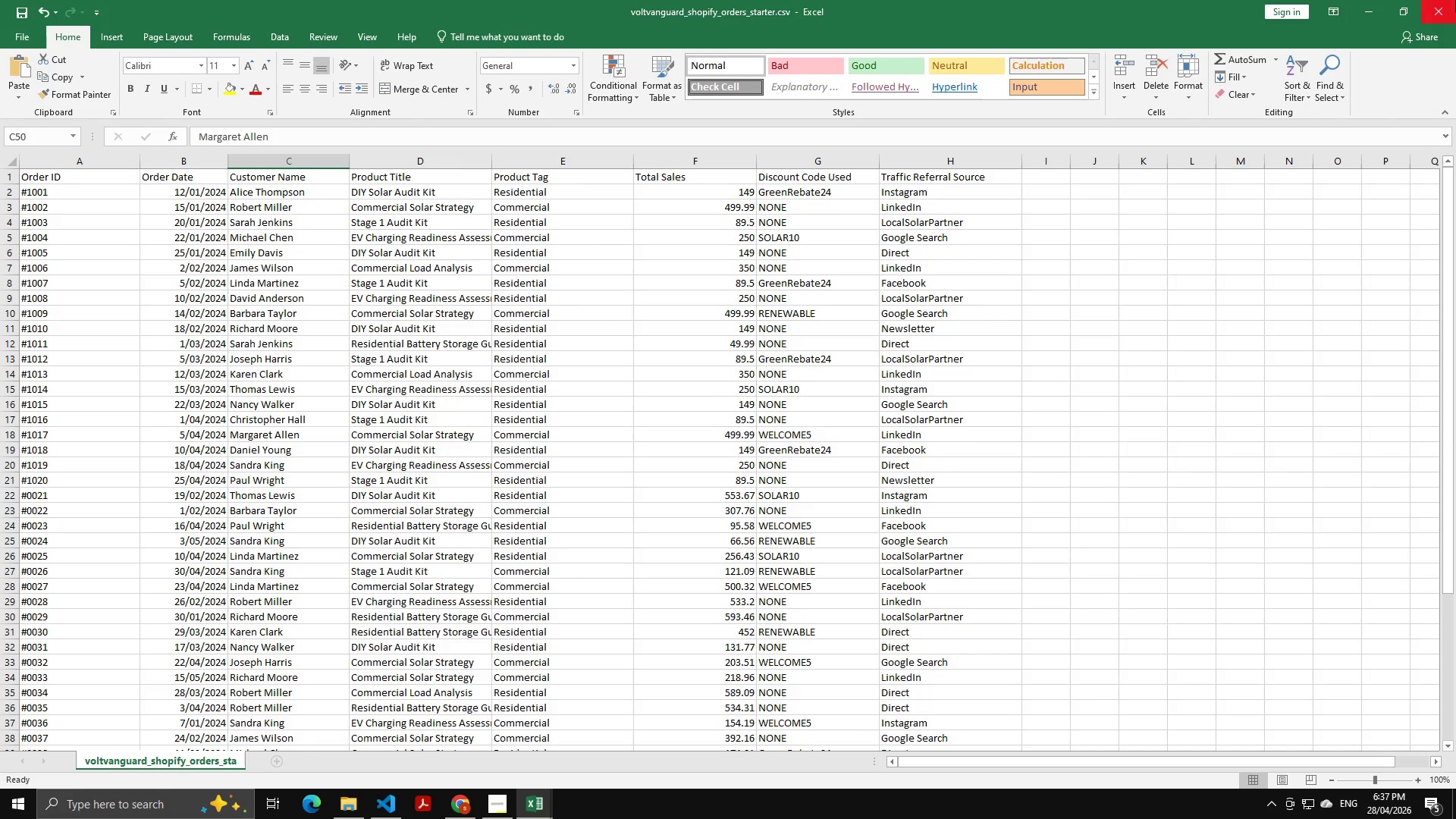 
wait(12.73)
 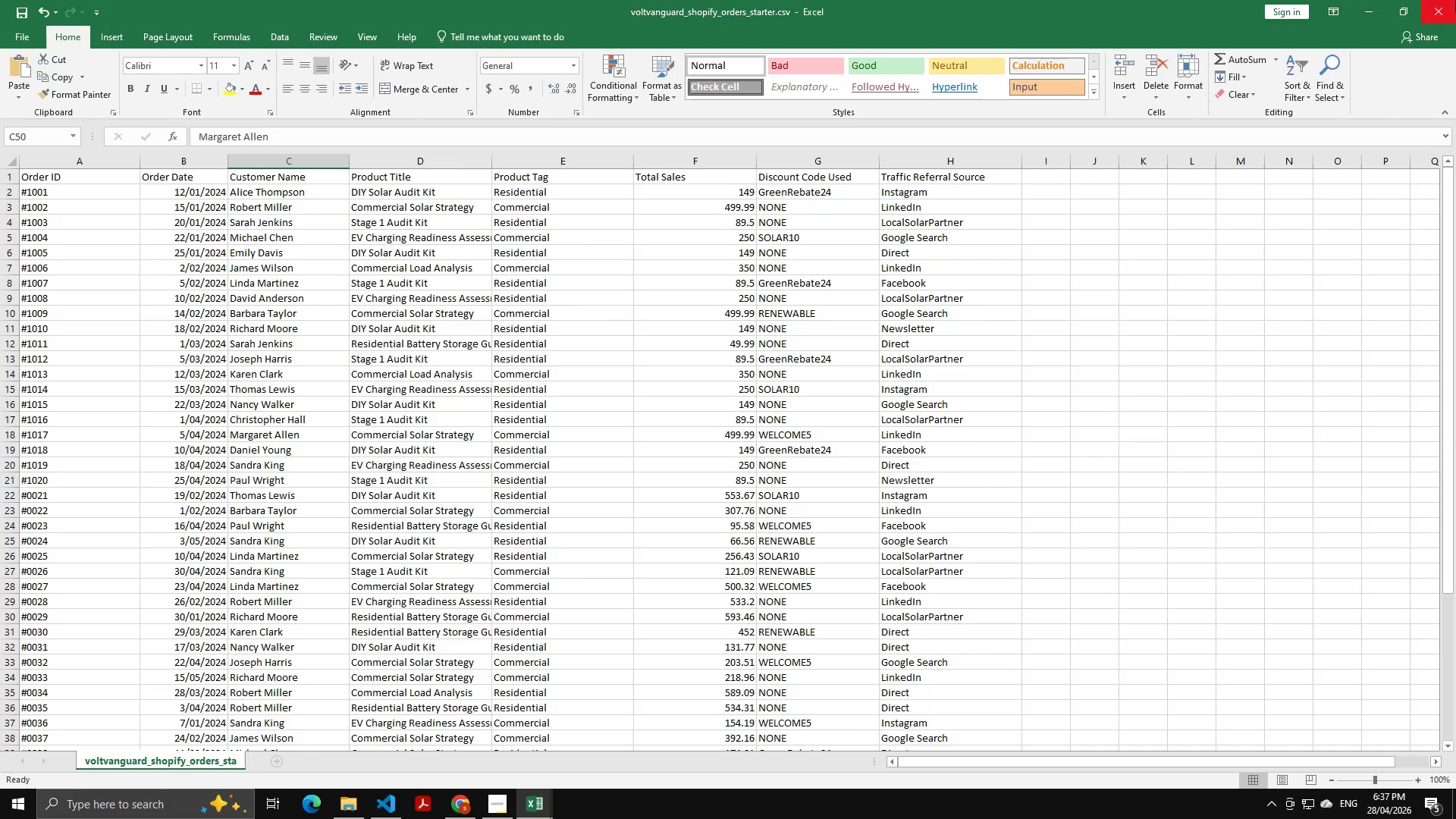 
left_click([512, 817])